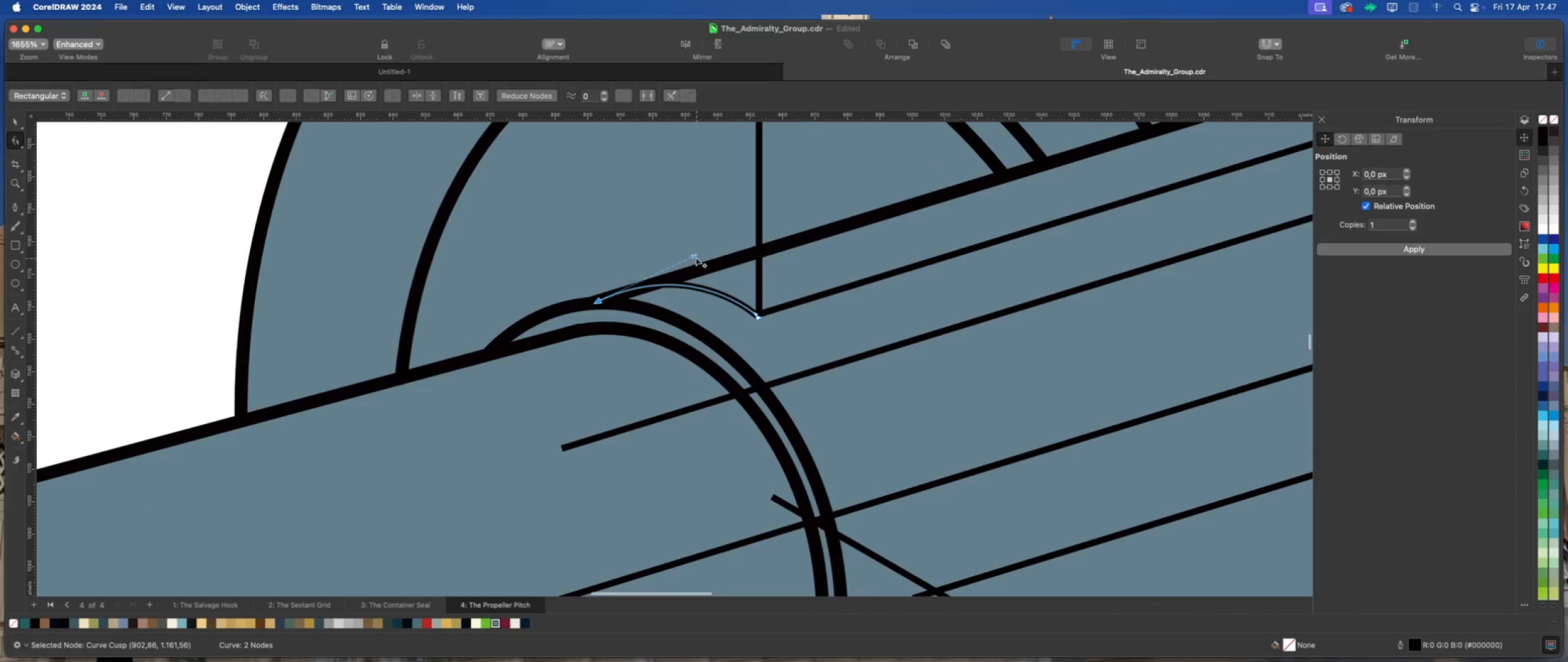 
left_click_drag(start_coordinate=[696, 257], to_coordinate=[686, 261])
 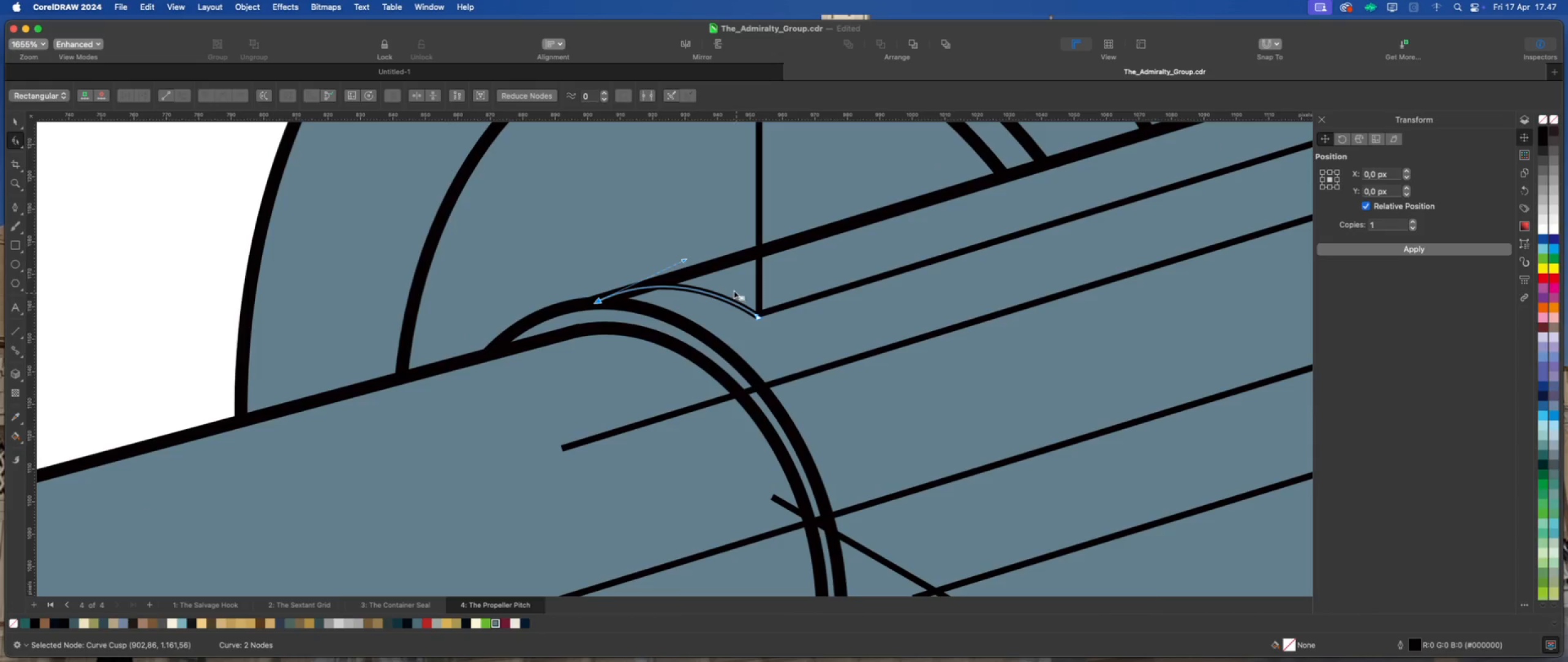 
scroll: coordinate [727, 285], scroll_direction: down, amount: 10.0
 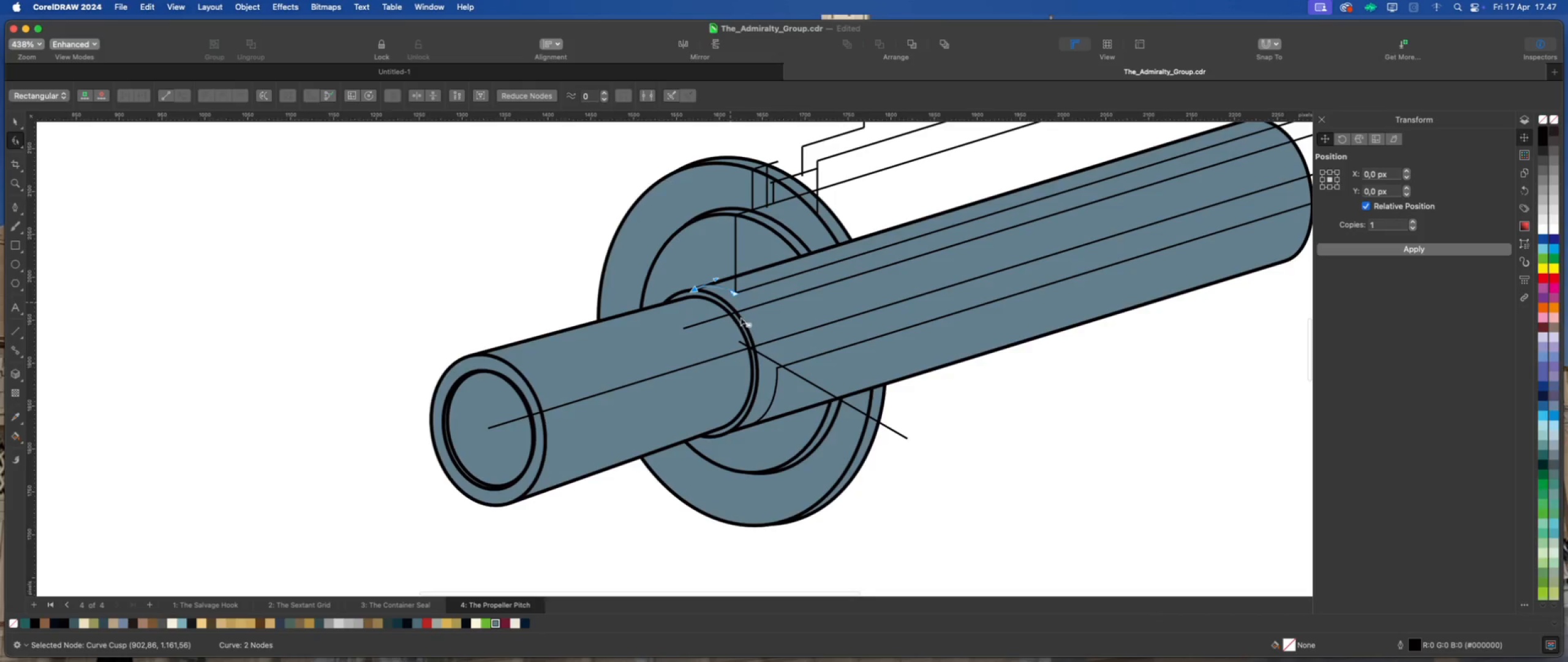 
scroll: coordinate [723, 283], scroll_direction: up, amount: 6.0
 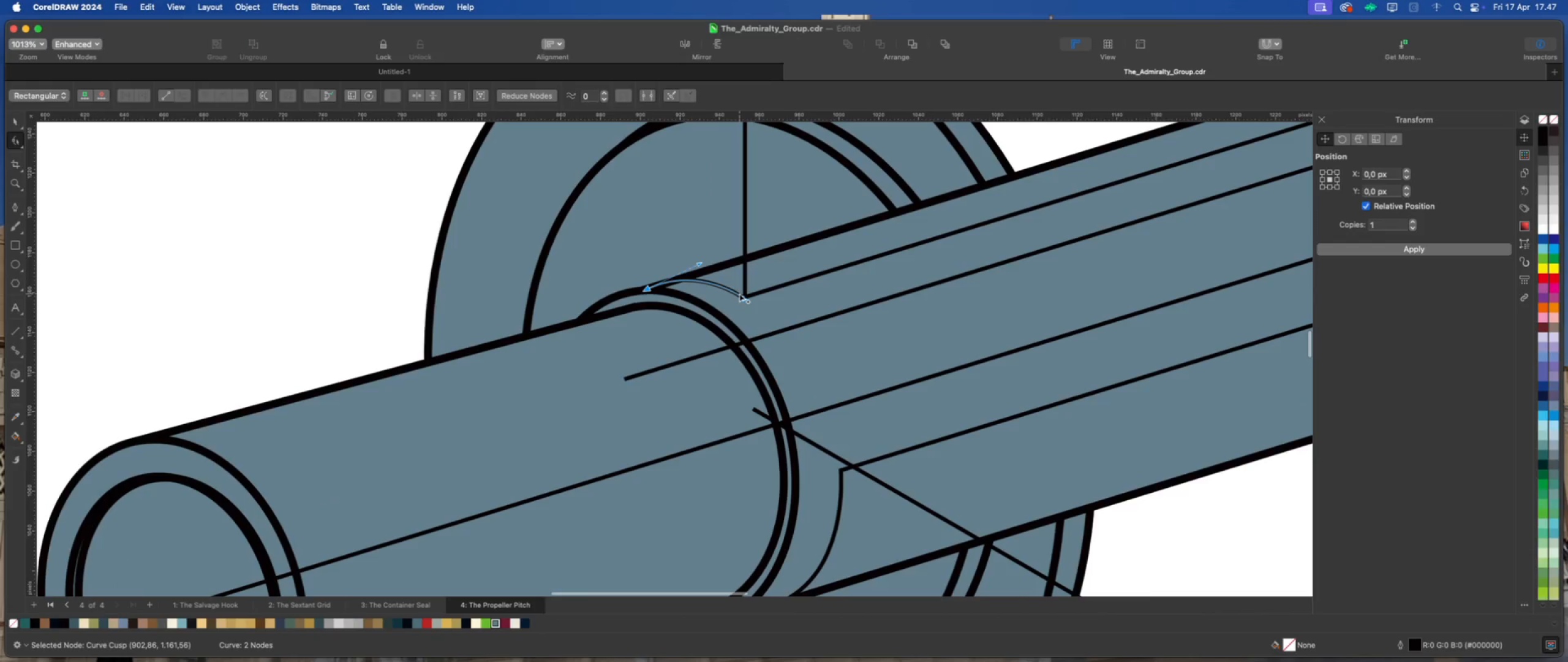 
left_click_drag(start_coordinate=[739, 294], to_coordinate=[734, 286])
 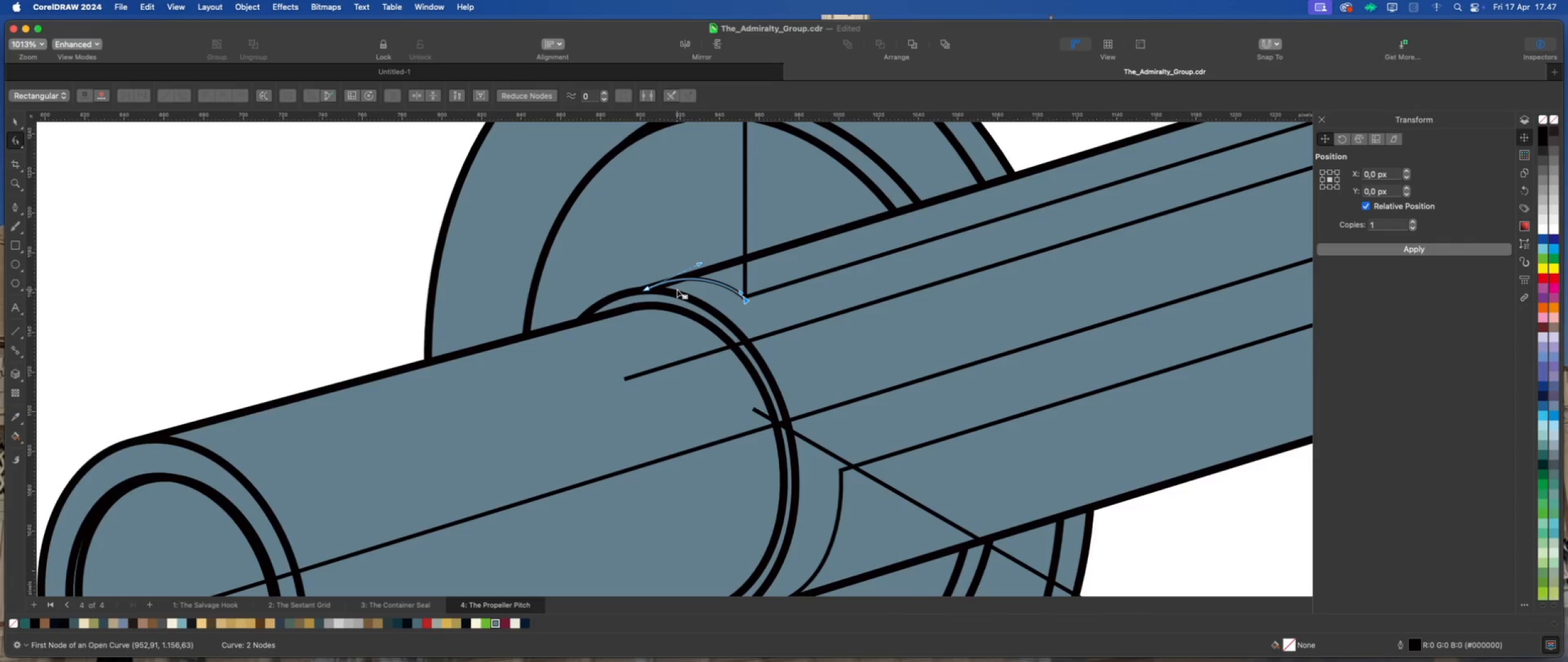 
scroll: coordinate [677, 289], scroll_direction: down, amount: 9.0
 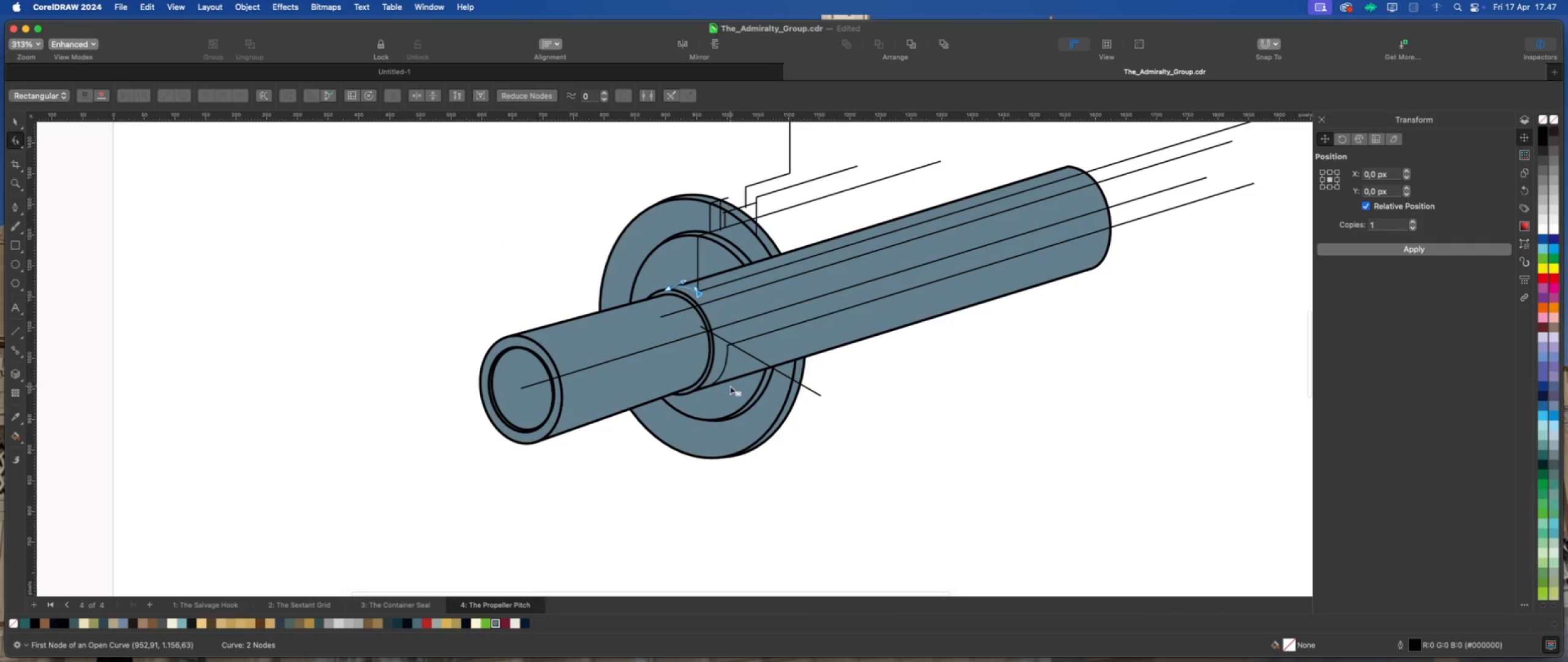 
scroll: coordinate [722, 368], scroll_direction: up, amount: 4.0
 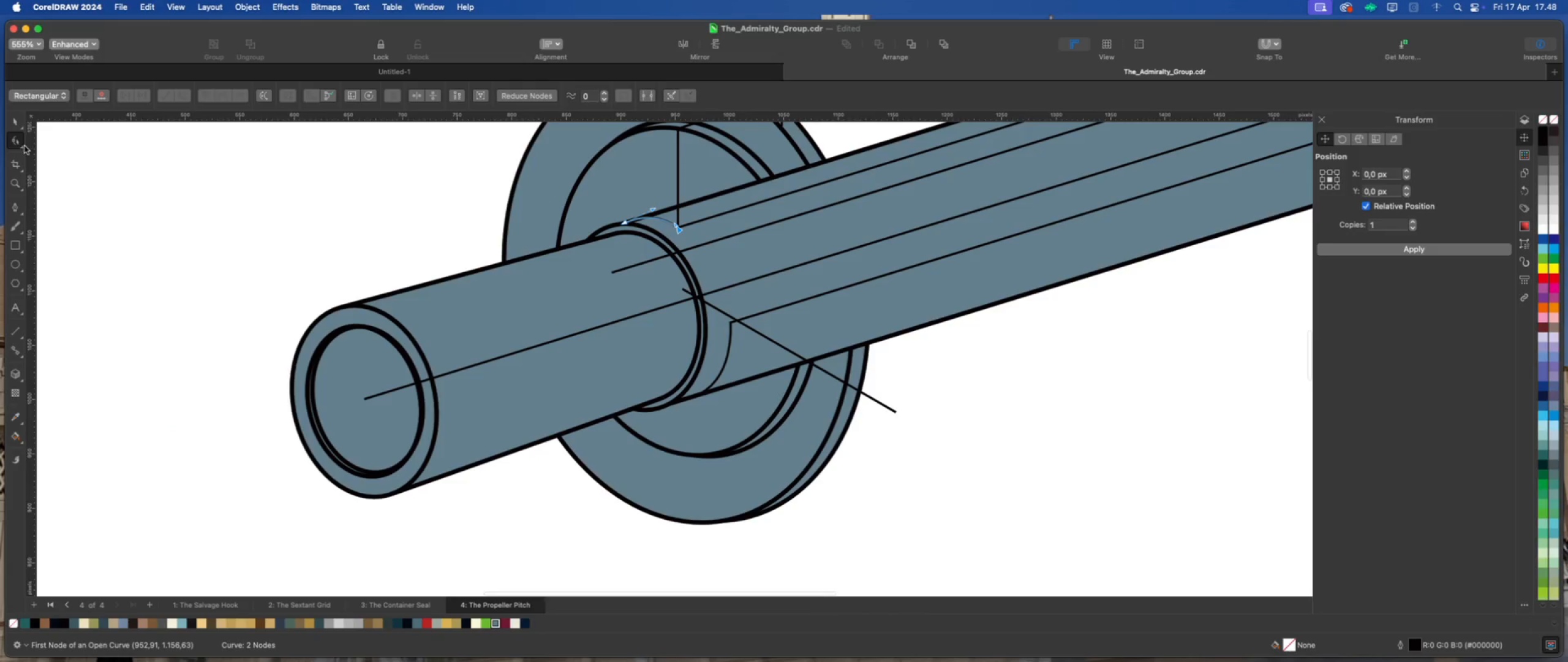 
left_click([17, 126])
 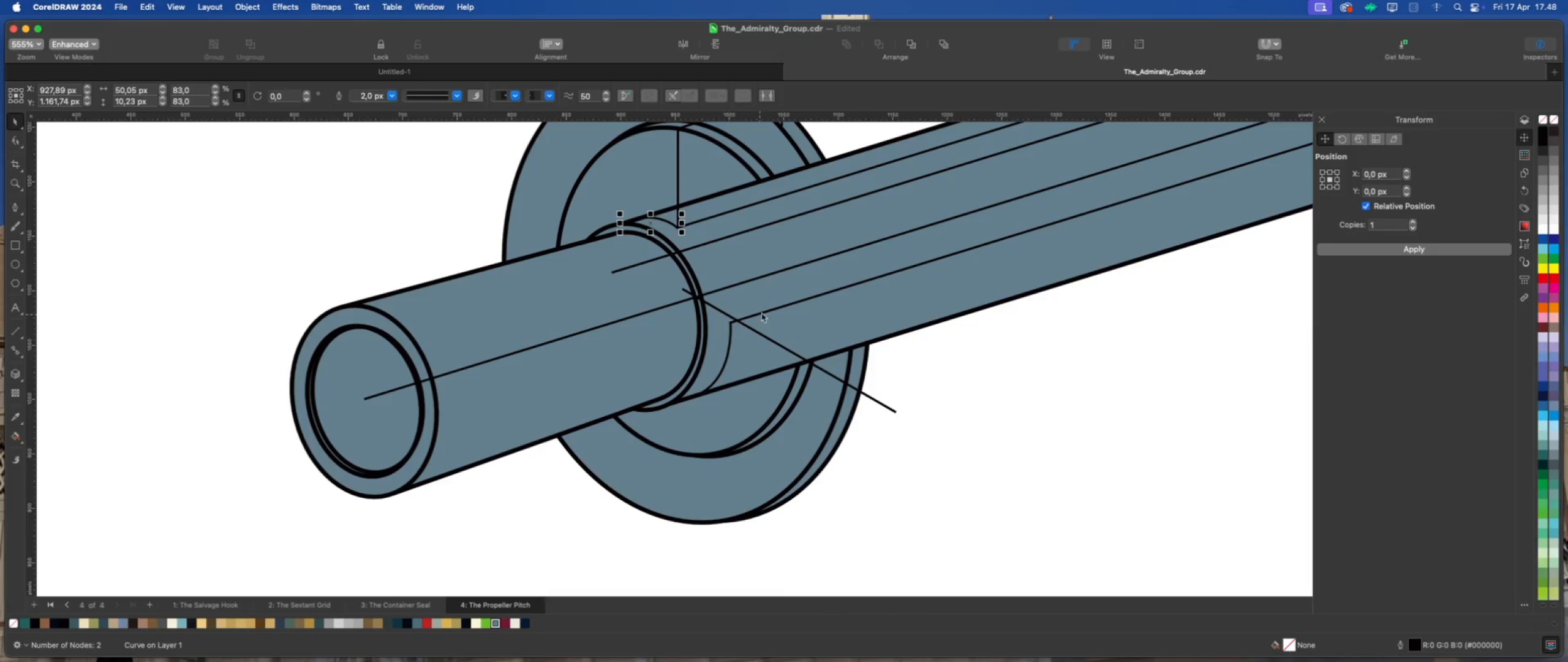 
scroll: coordinate [788, 311], scroll_direction: up, amount: 10.0
 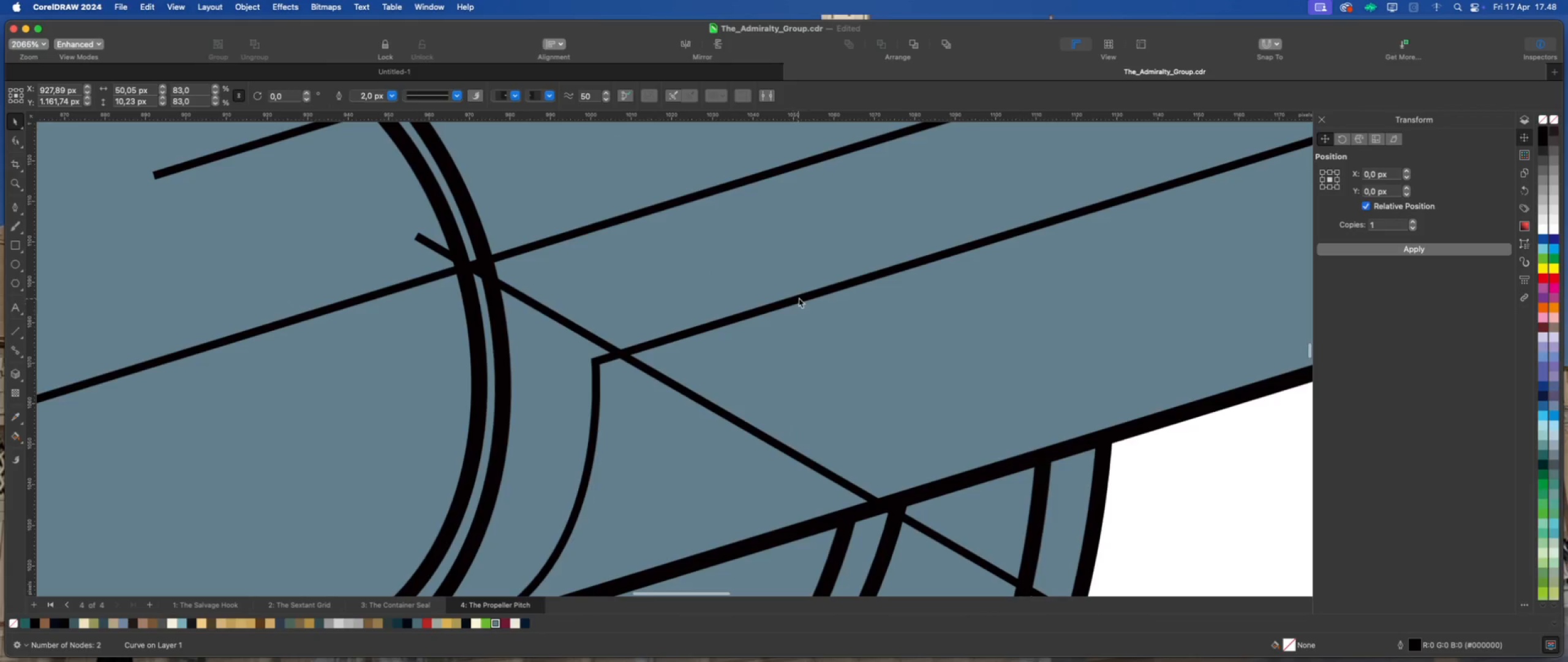 
left_click([799, 298])
 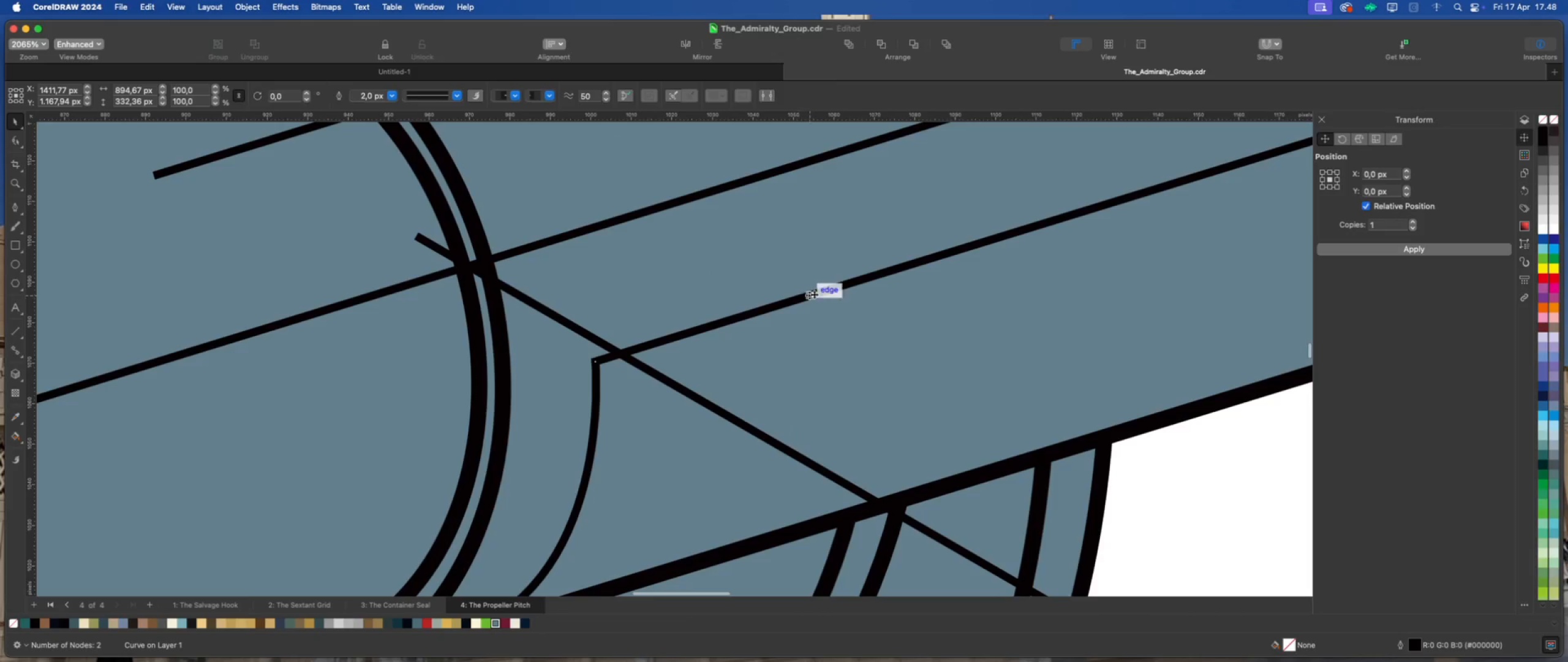 
left_click_drag(start_coordinate=[814, 294], to_coordinate=[793, 302])
 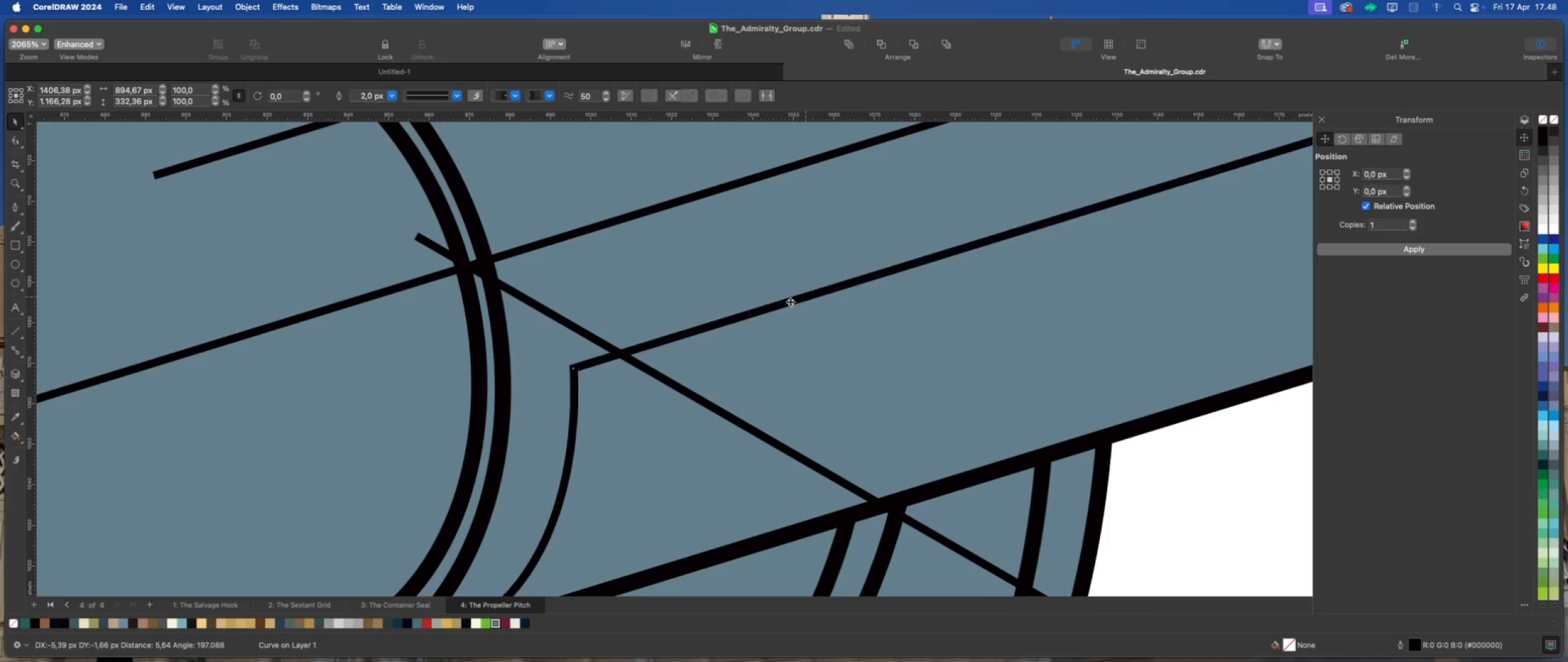 
scroll: coordinate [786, 304], scroll_direction: down, amount: 13.0
 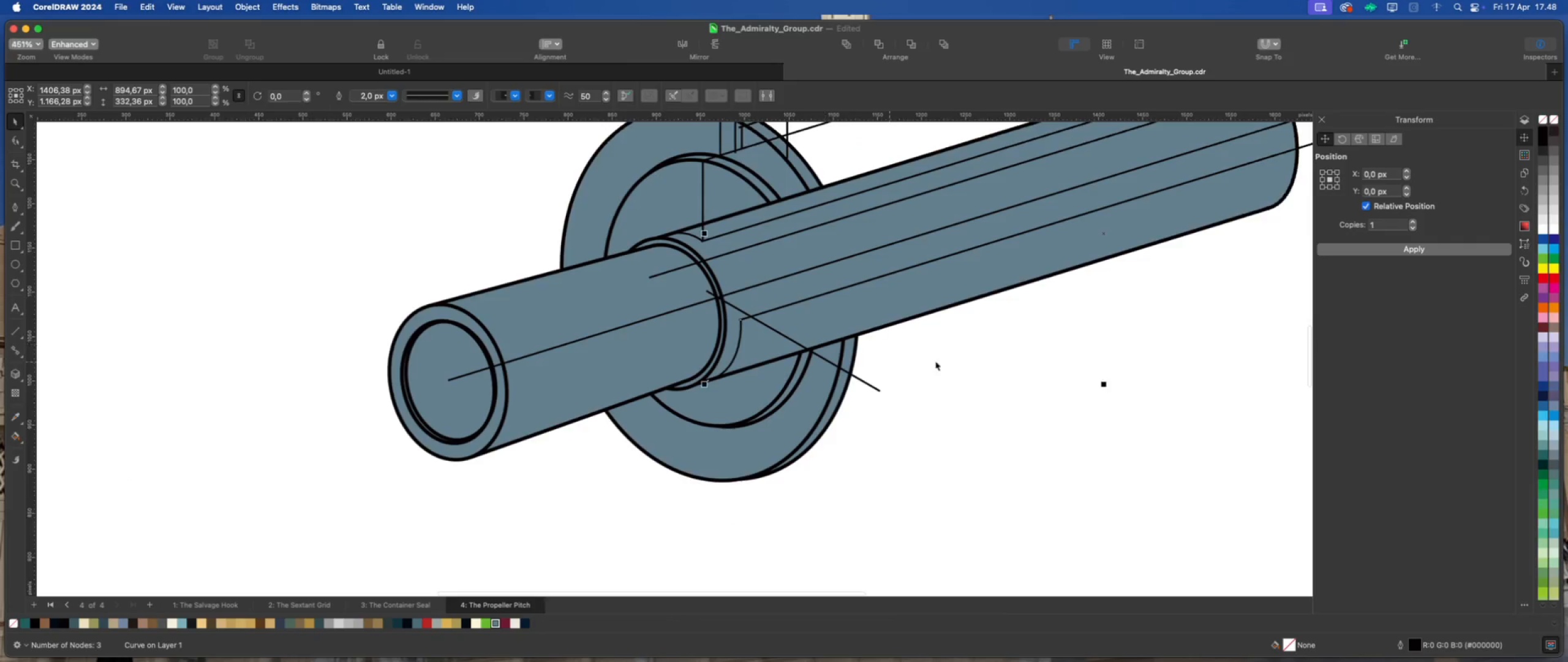 
left_click([937, 360])
 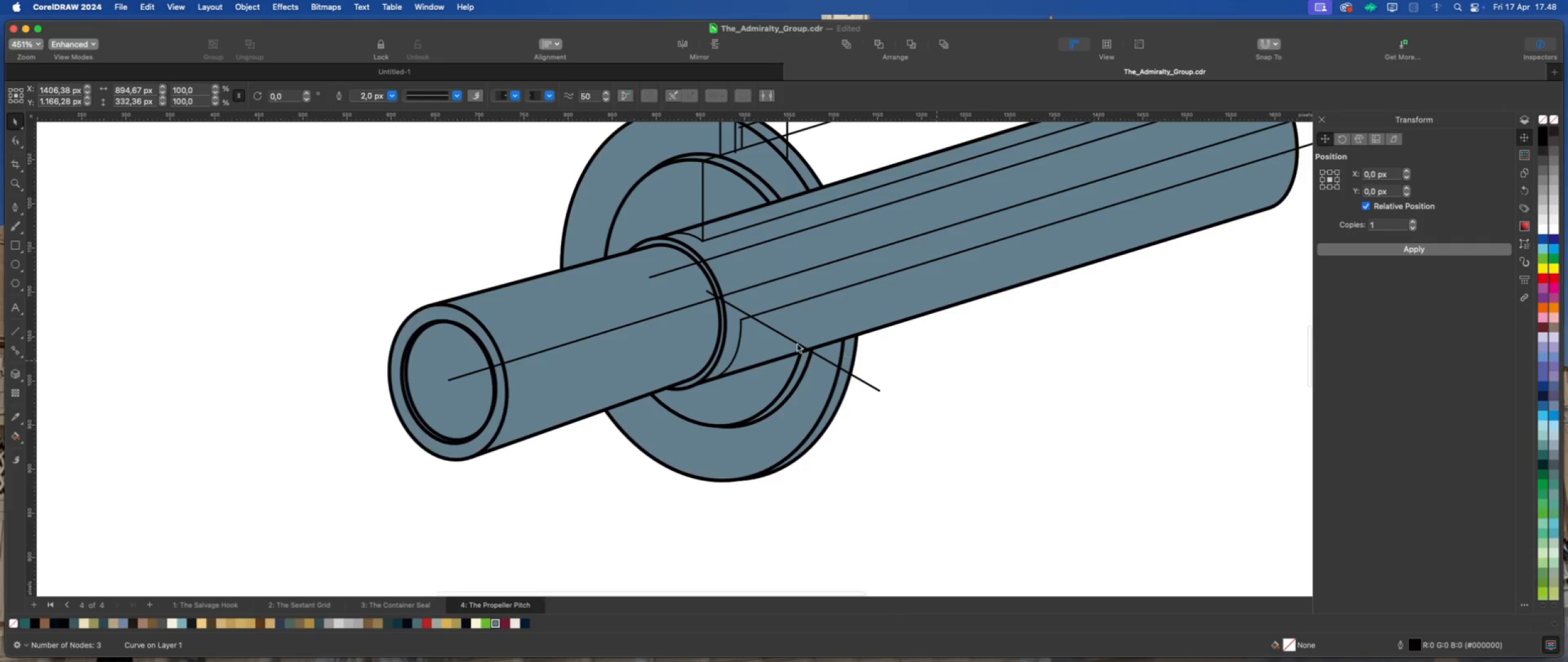 
scroll: coordinate [730, 306], scroll_direction: up, amount: 10.0
 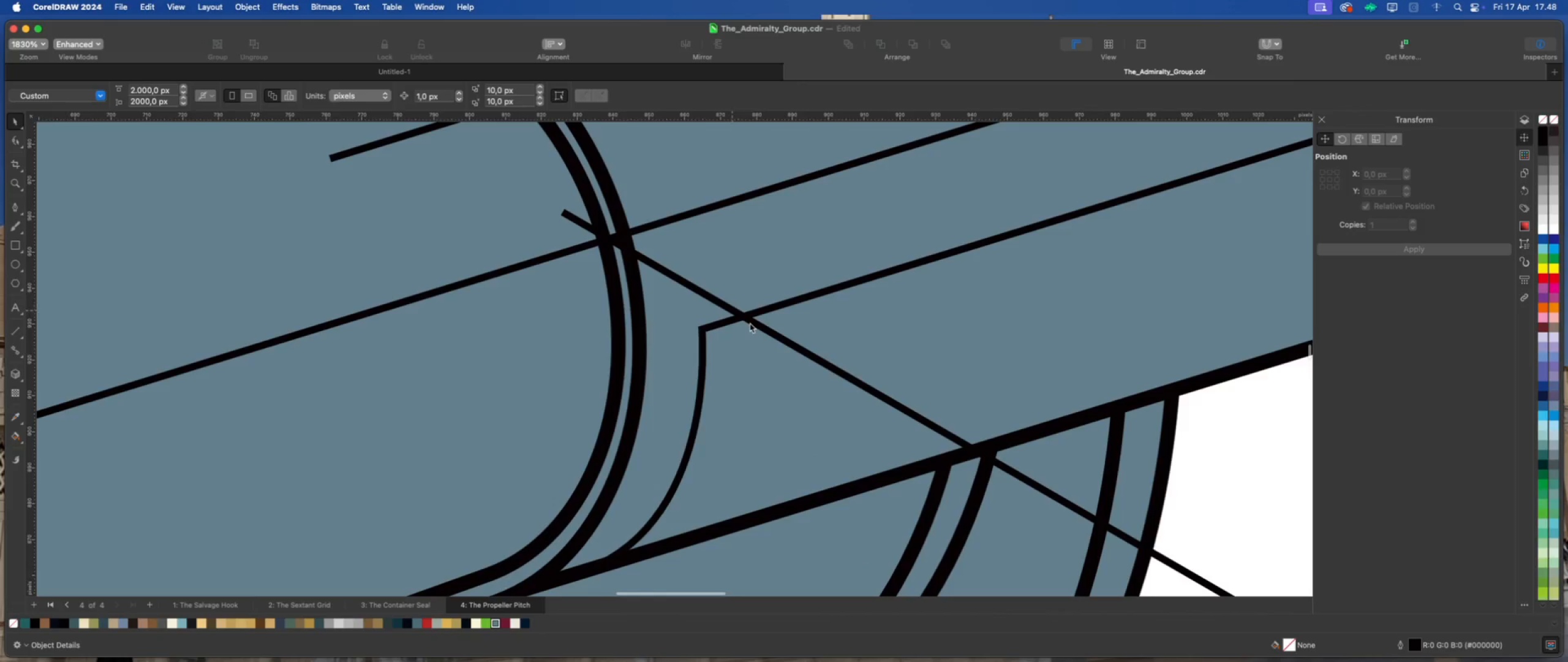 
left_click([752, 325])
 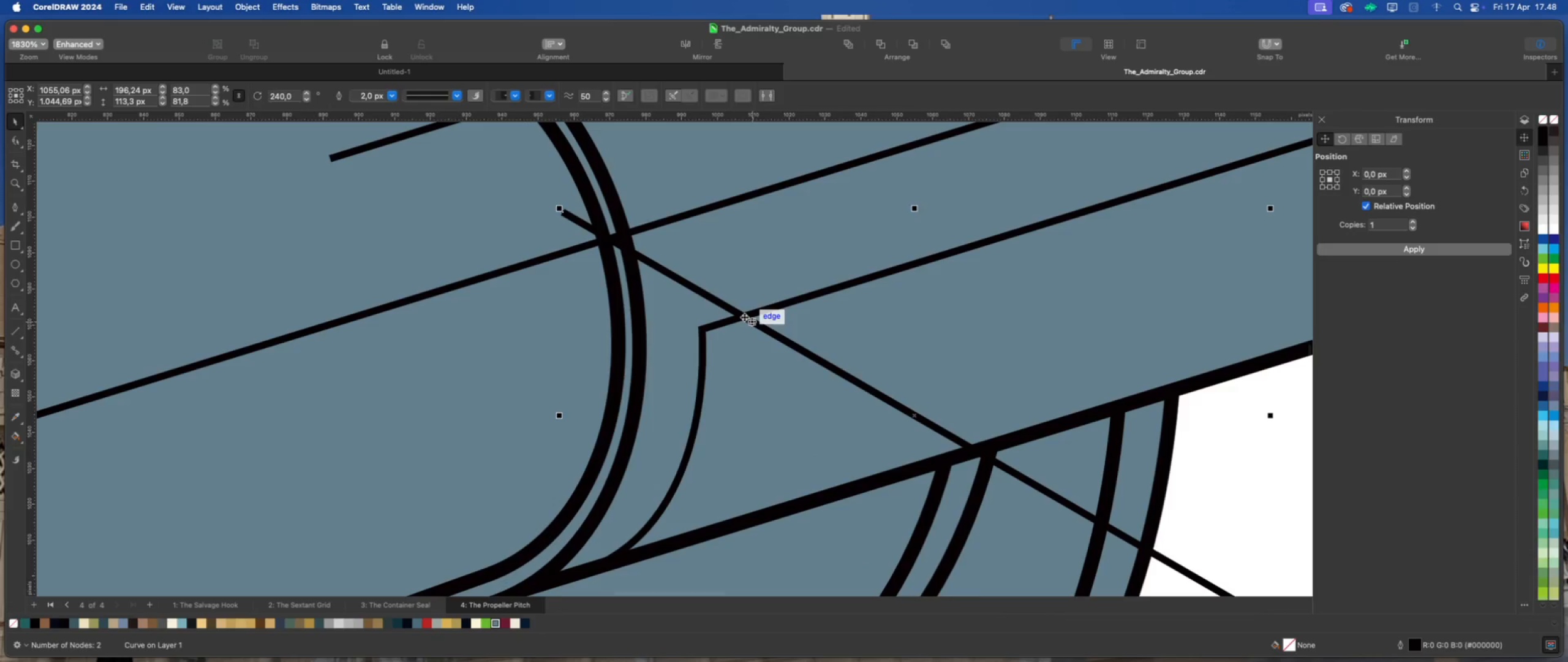 
left_click_drag(start_coordinate=[744, 316], to_coordinate=[701, 331])
 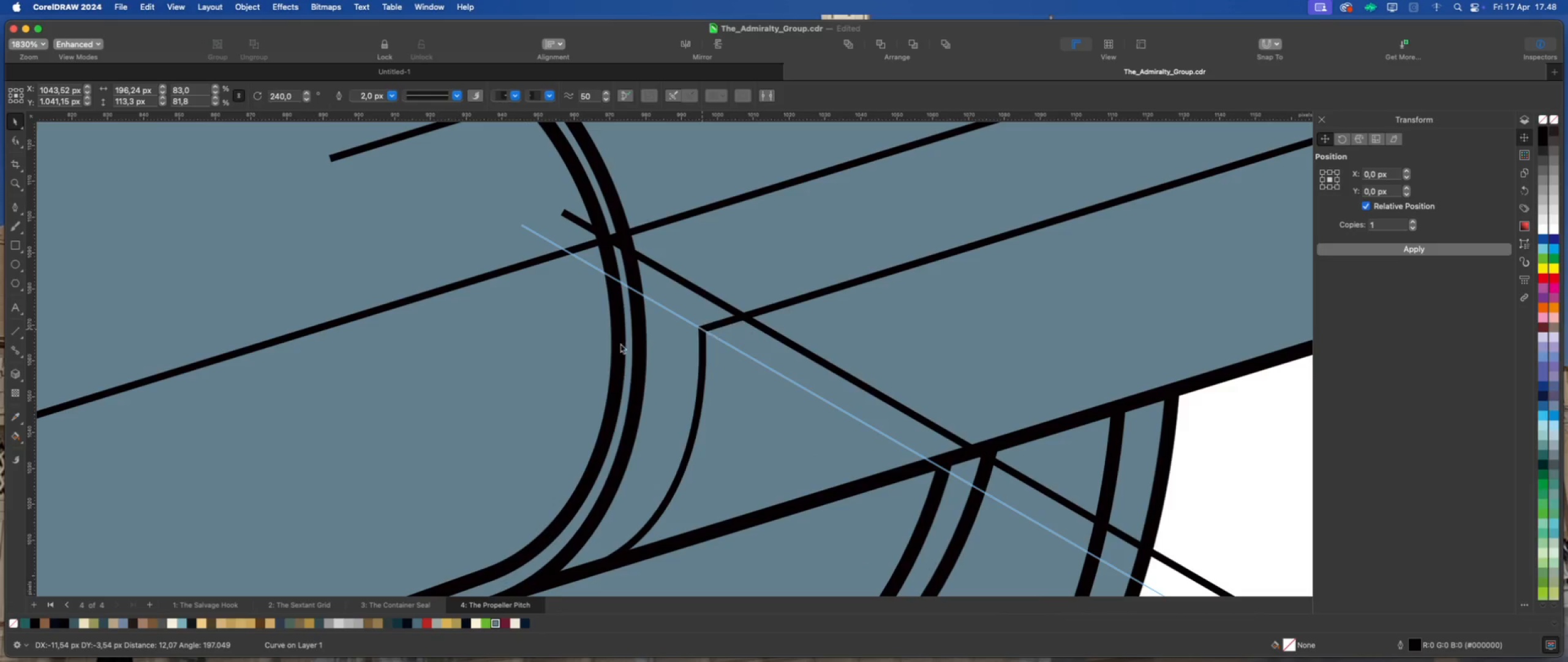 
scroll: coordinate [620, 344], scroll_direction: down, amount: 12.0
 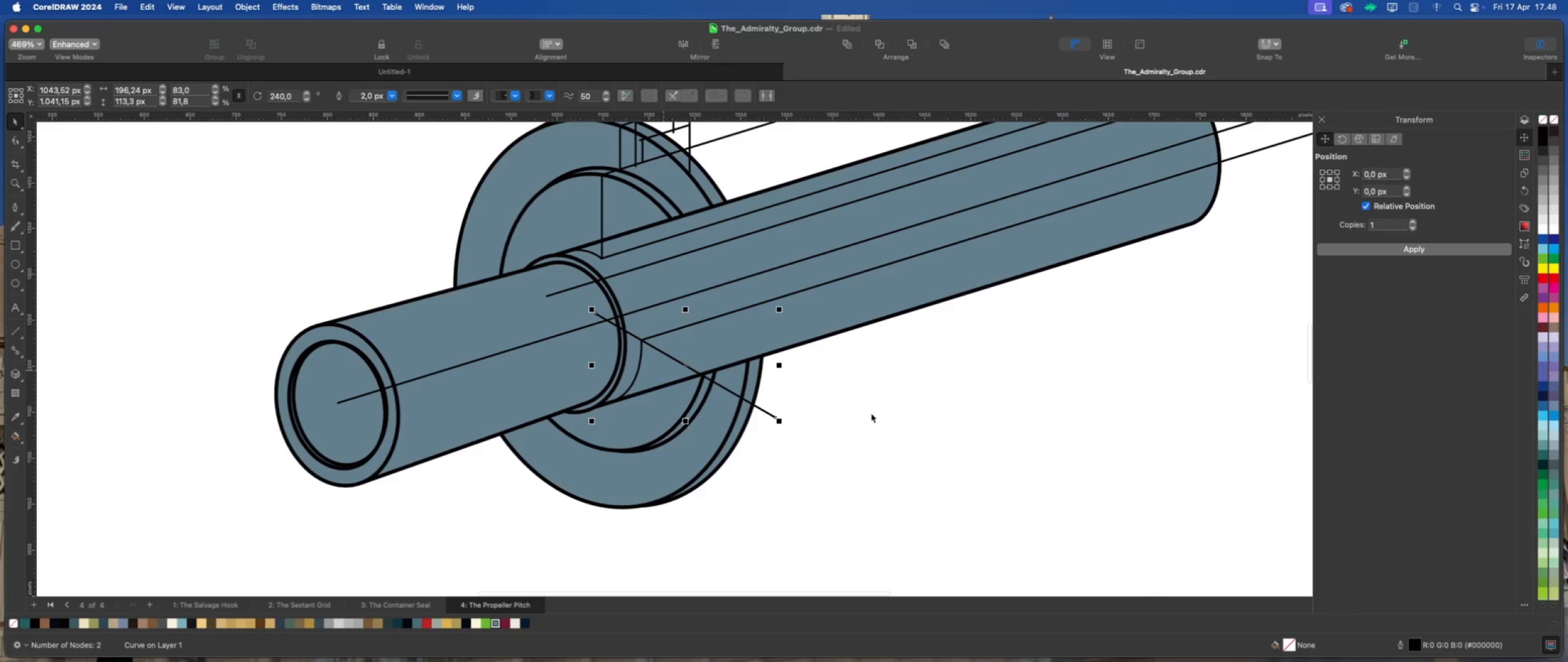 
left_click([877, 413])
 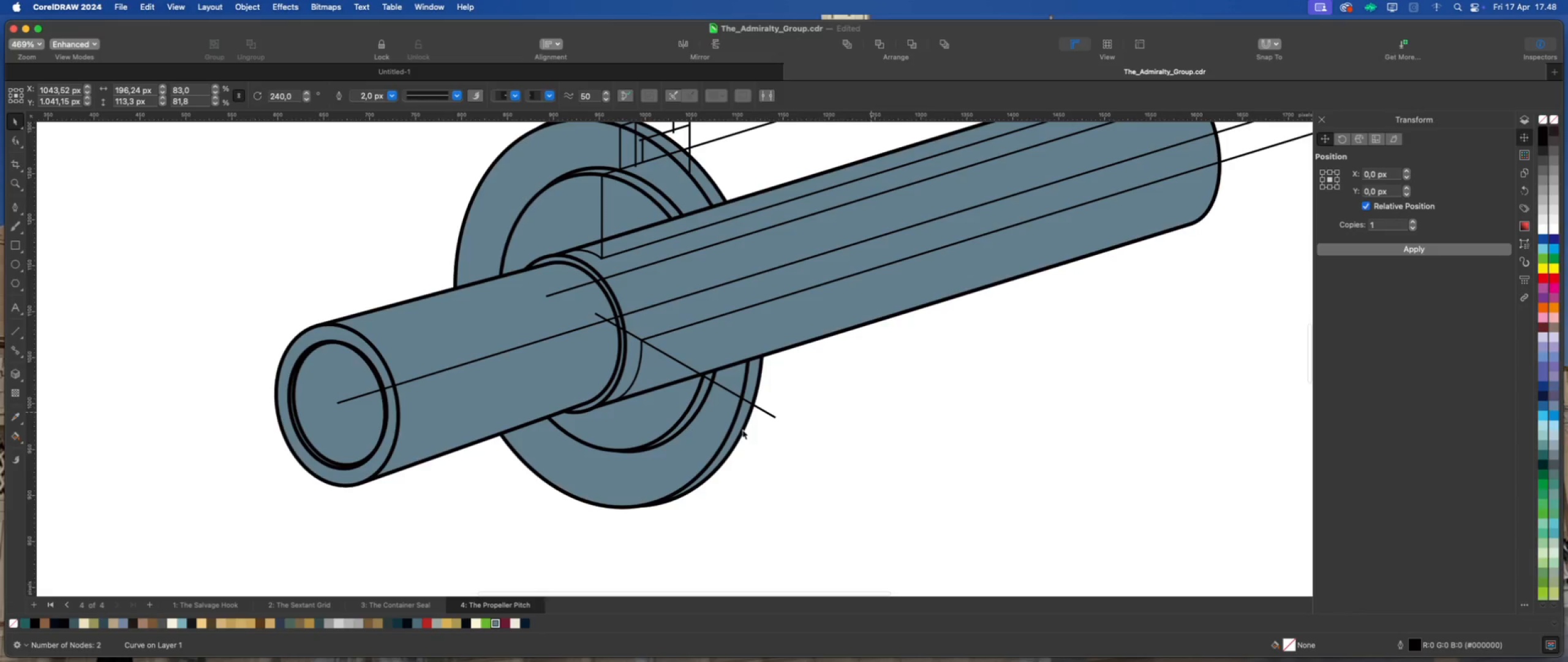 
scroll: coordinate [720, 438], scroll_direction: down, amount: 5.0
 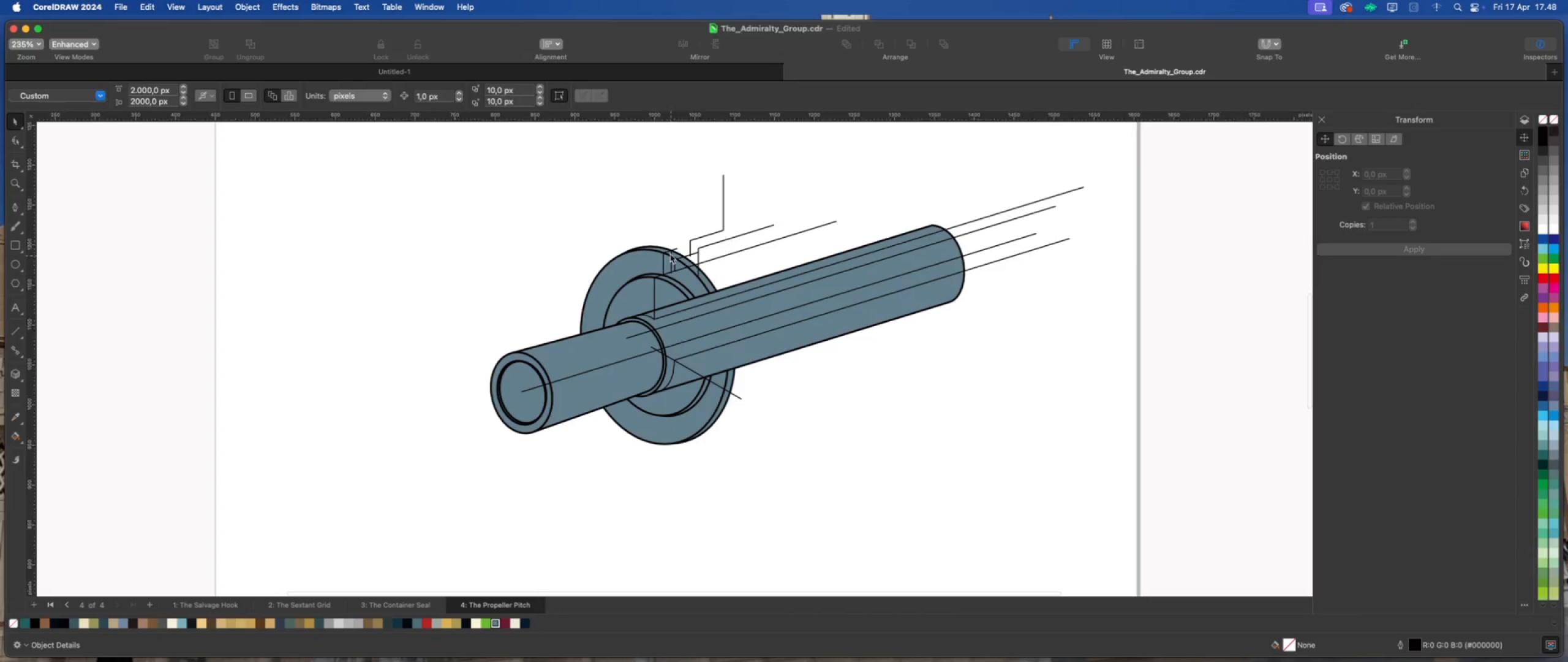 
scroll: coordinate [725, 306], scroll_direction: up, amount: 7.0
 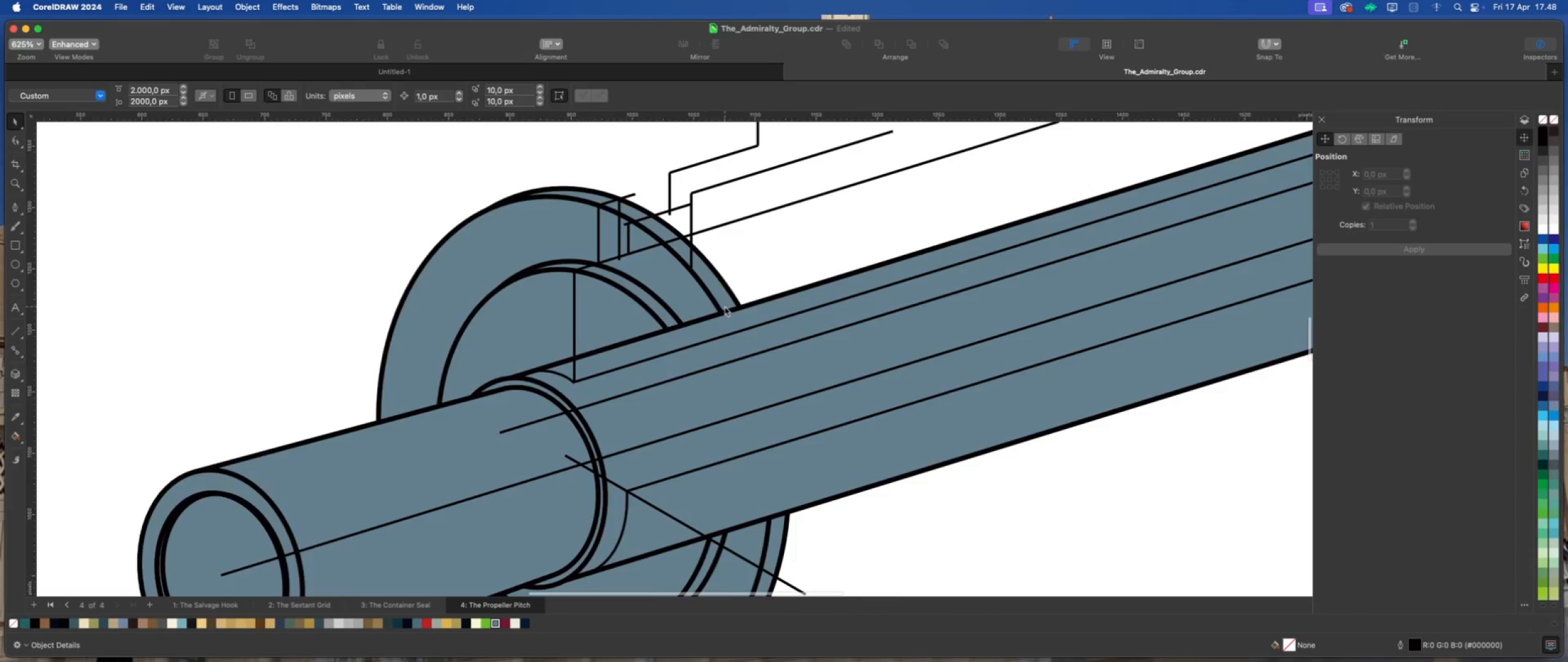 
scroll: coordinate [669, 255], scroll_direction: down, amount: 1.0
 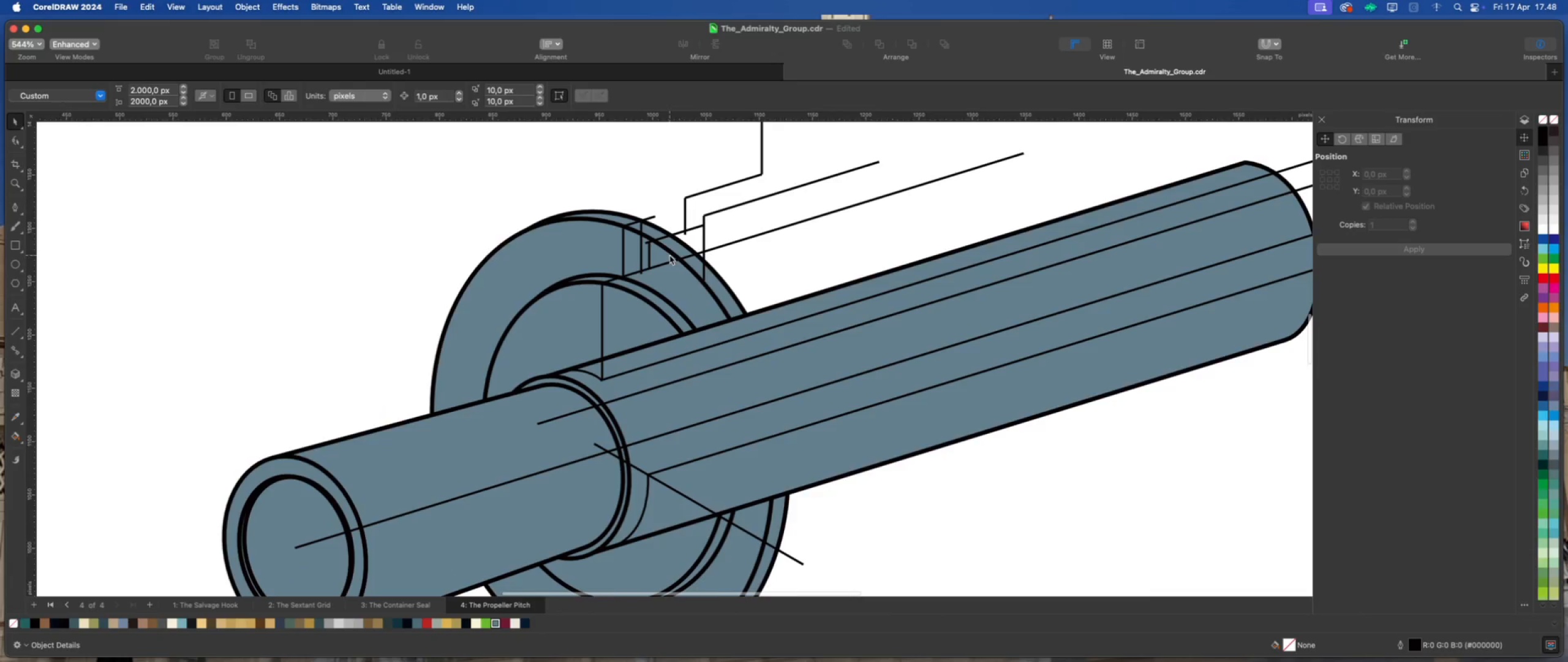 
scroll: coordinate [669, 255], scroll_direction: up, amount: 1.0
 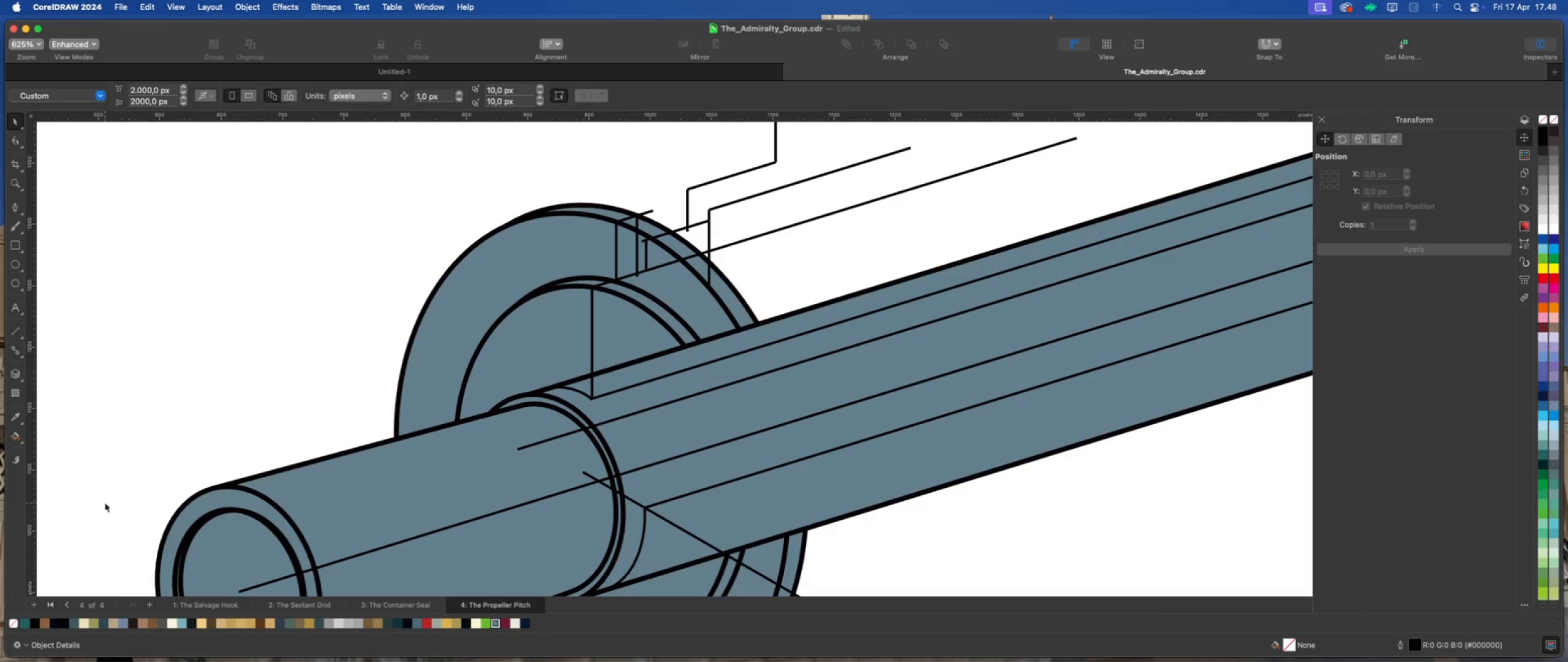 
wait(8.92)
 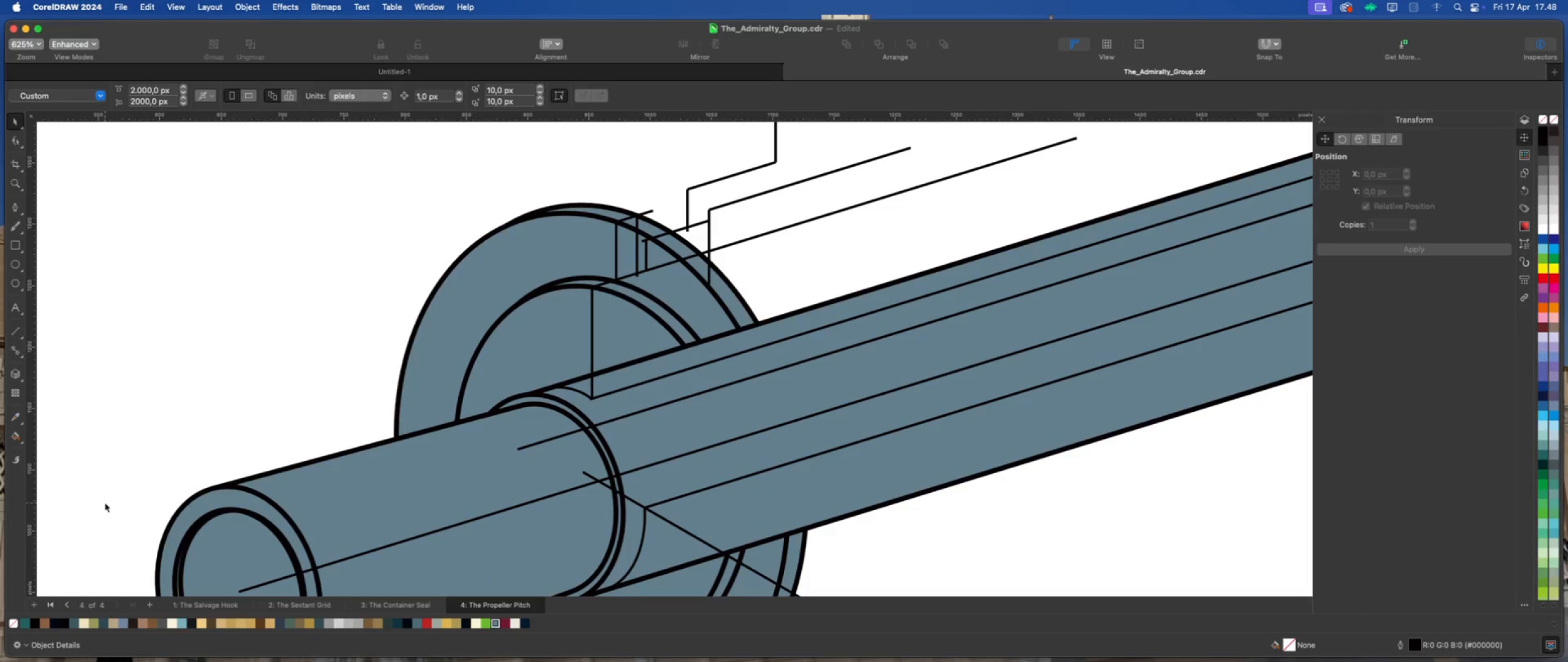 
scroll: coordinate [597, 224], scroll_direction: down, amount: 4.0
 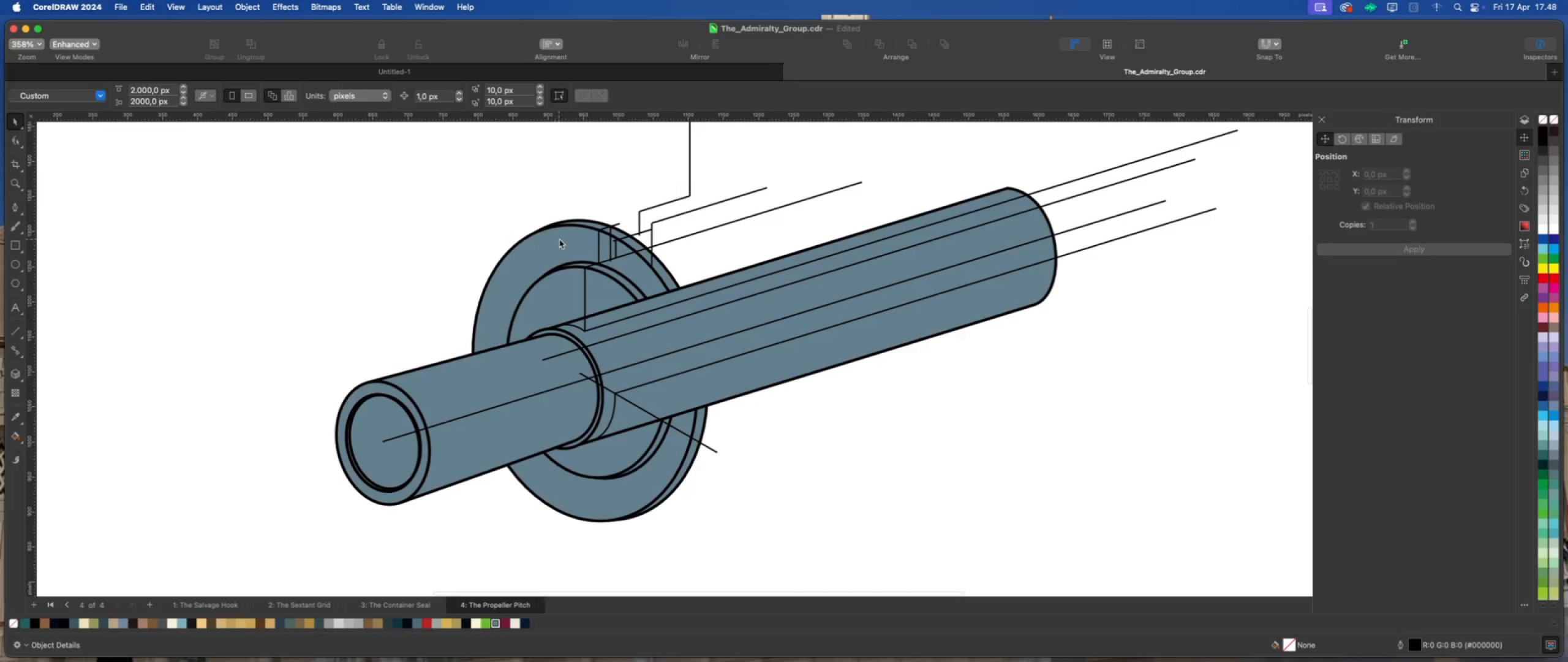 
scroll: coordinate [559, 239], scroll_direction: up, amount: 3.0
 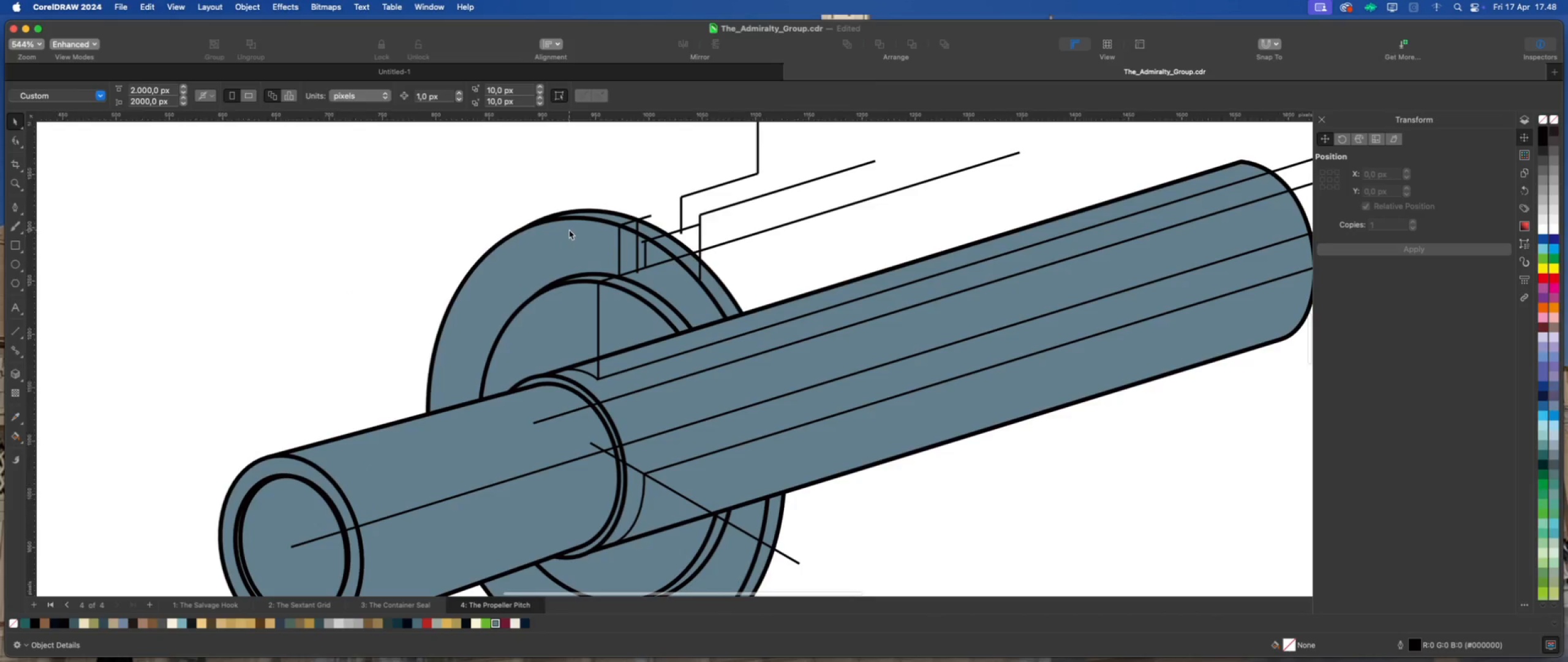 
left_click([569, 230])
 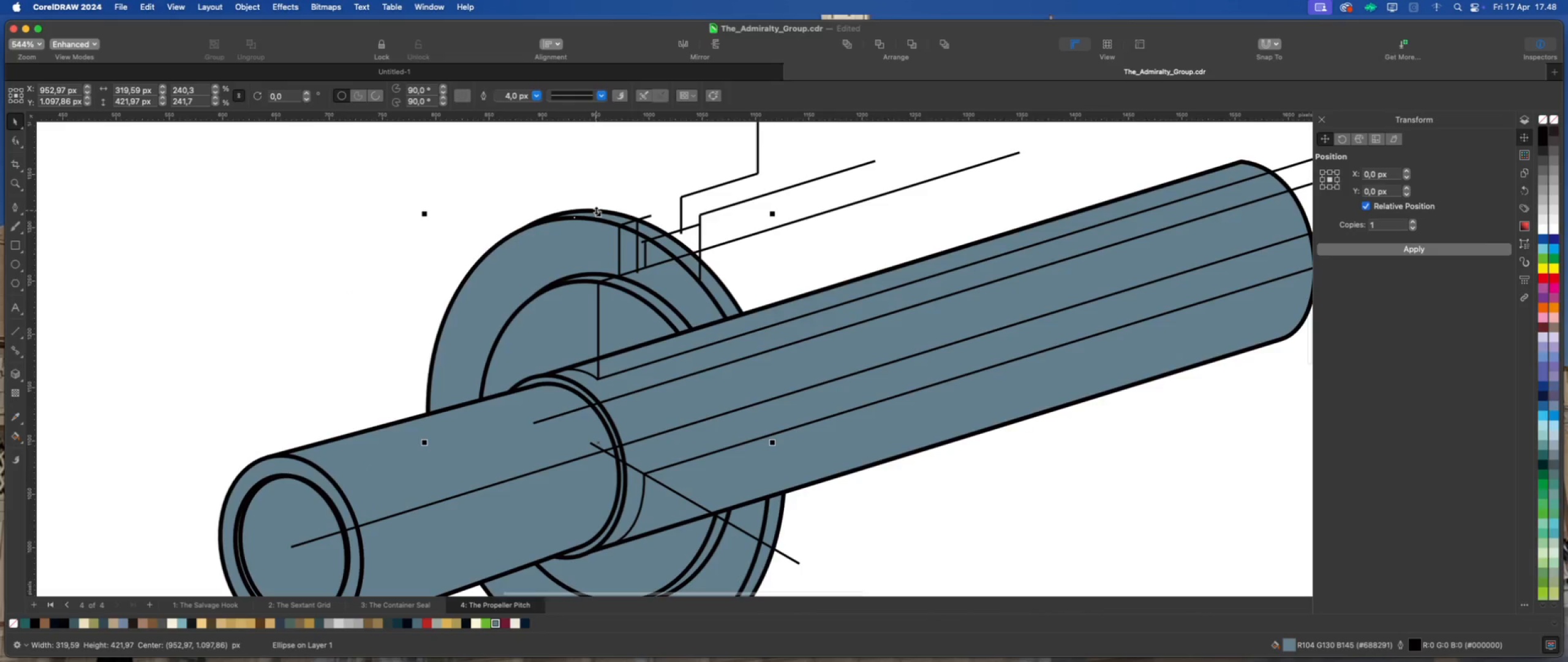 
hold_key(key=ShiftLeft, duration=0.92)
left_click([617, 214])
 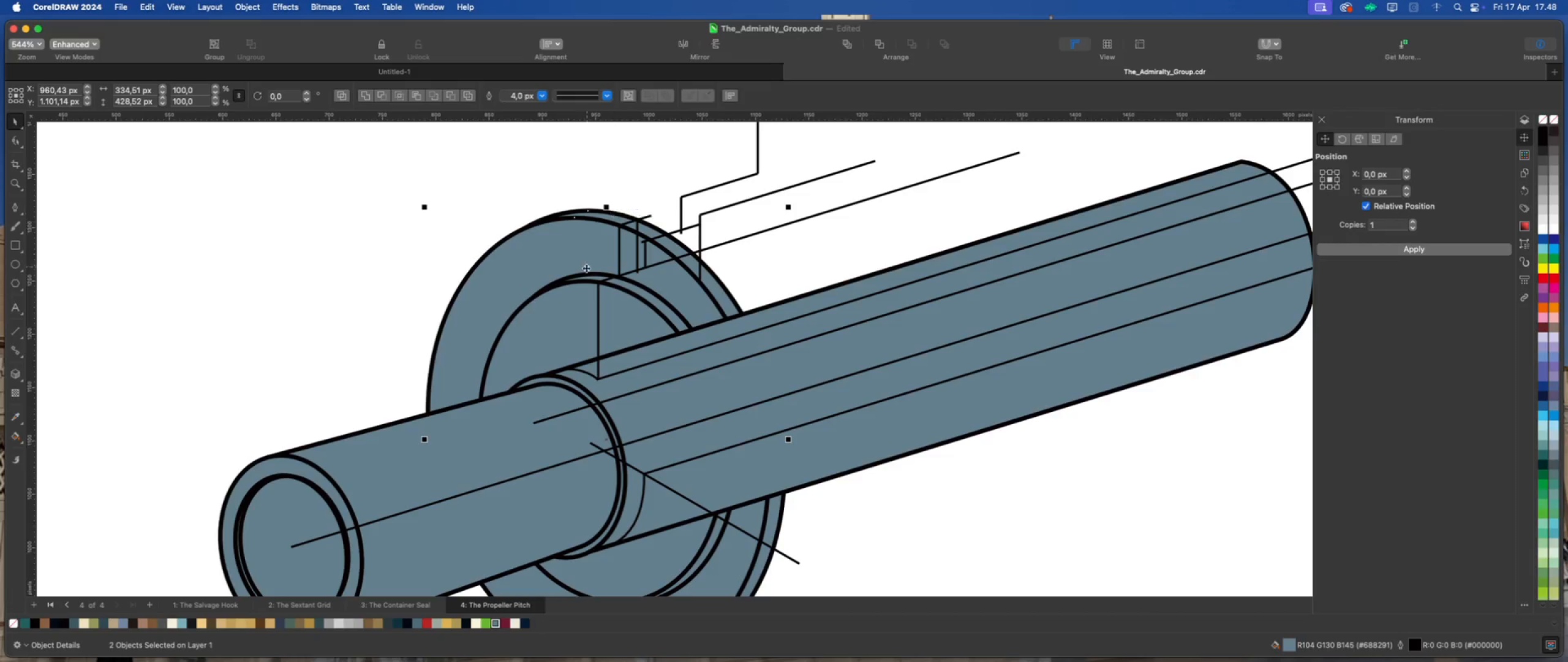 
hold_key(key=ShiftLeft, duration=3.08)
 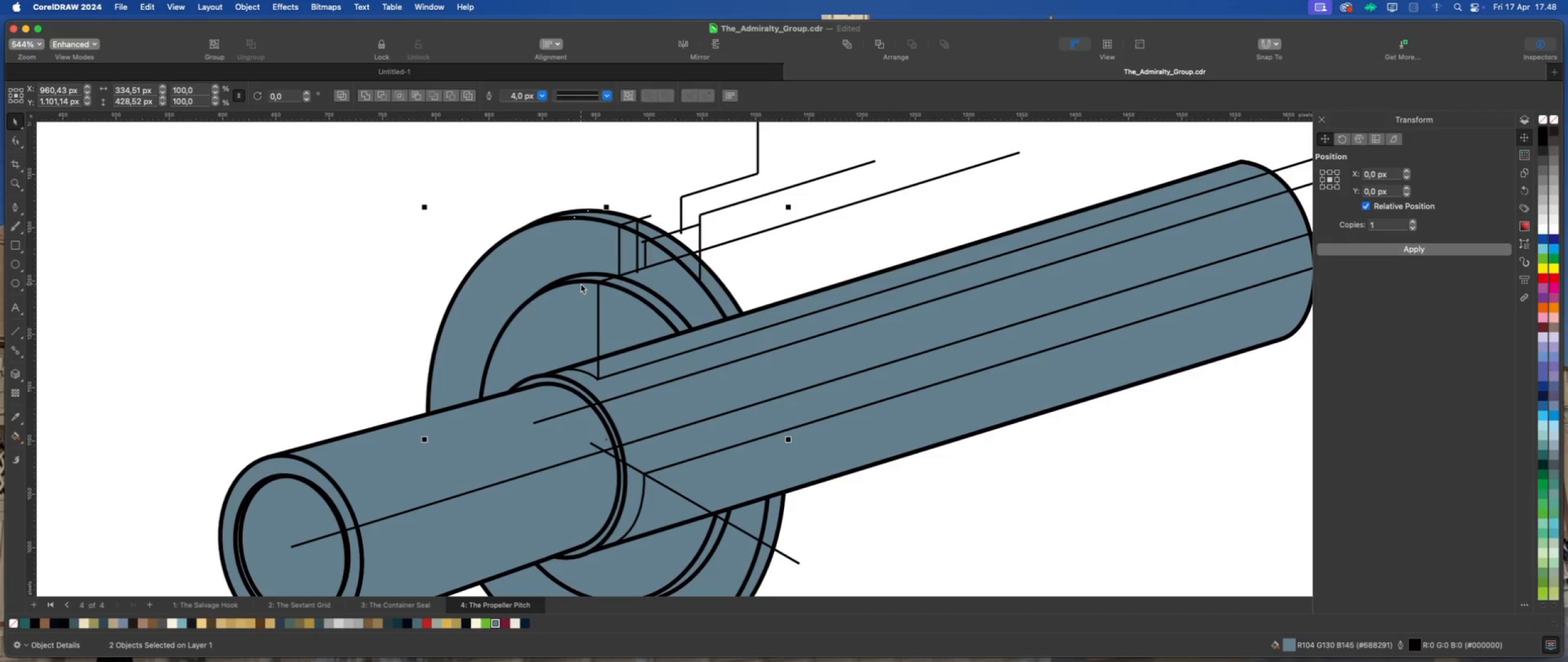 
key(Meta+G)
 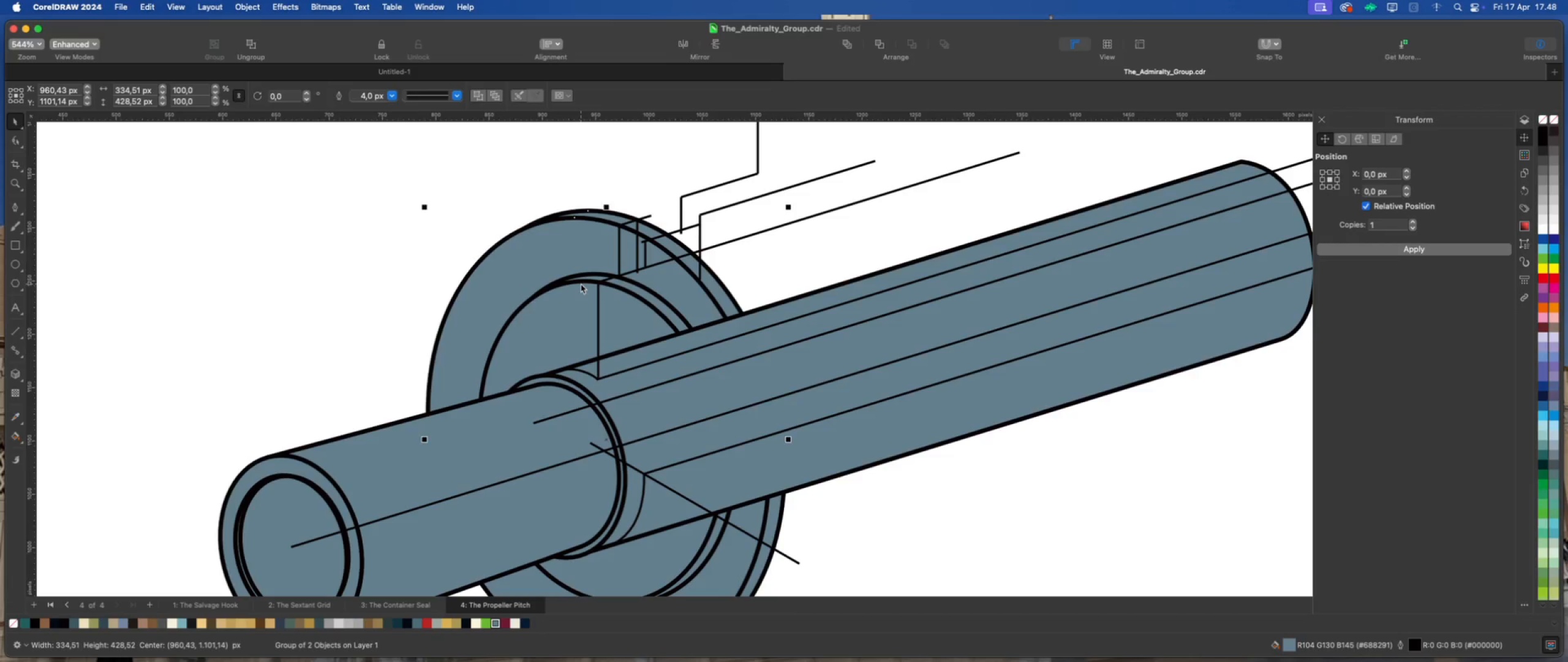 
left_click([581, 284])
 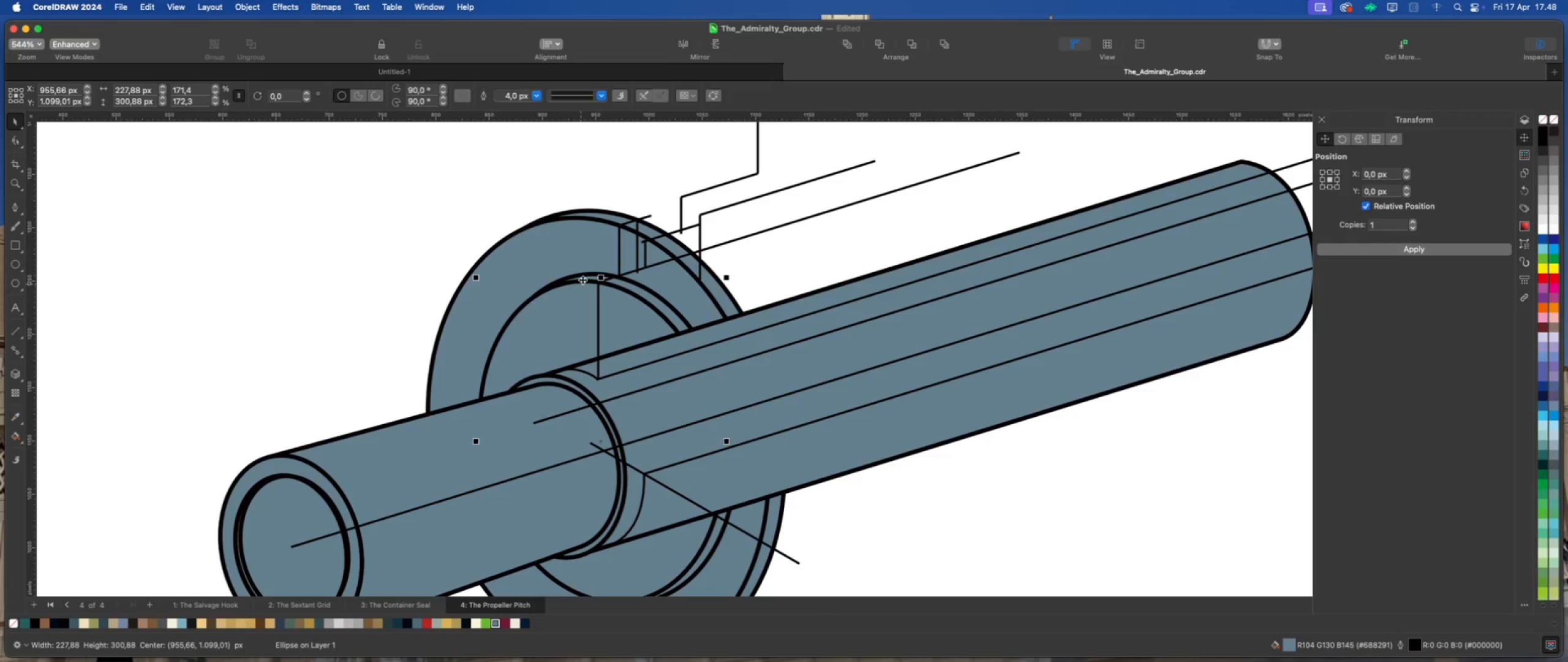 
hold_key(key=ShiftLeft, duration=1.09)
left_click([587, 273])
 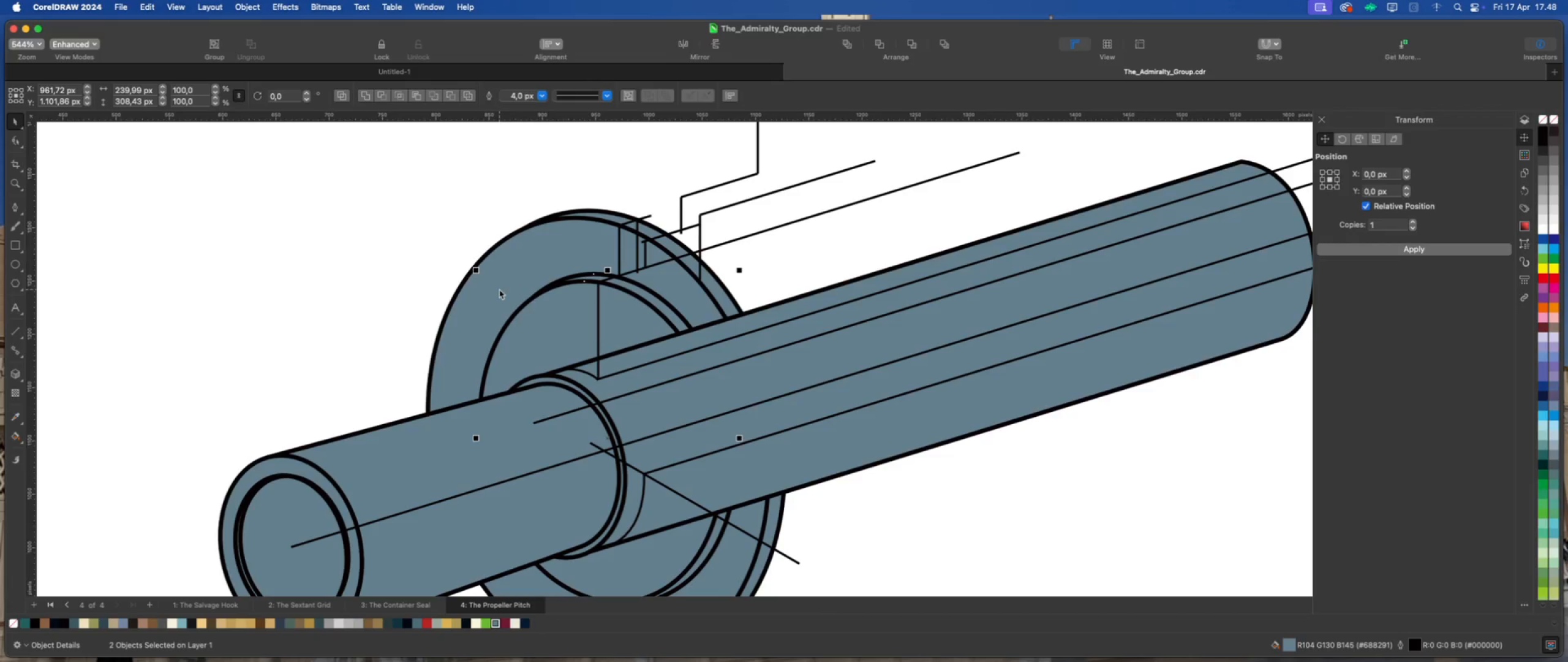 
key(Meta+G)
 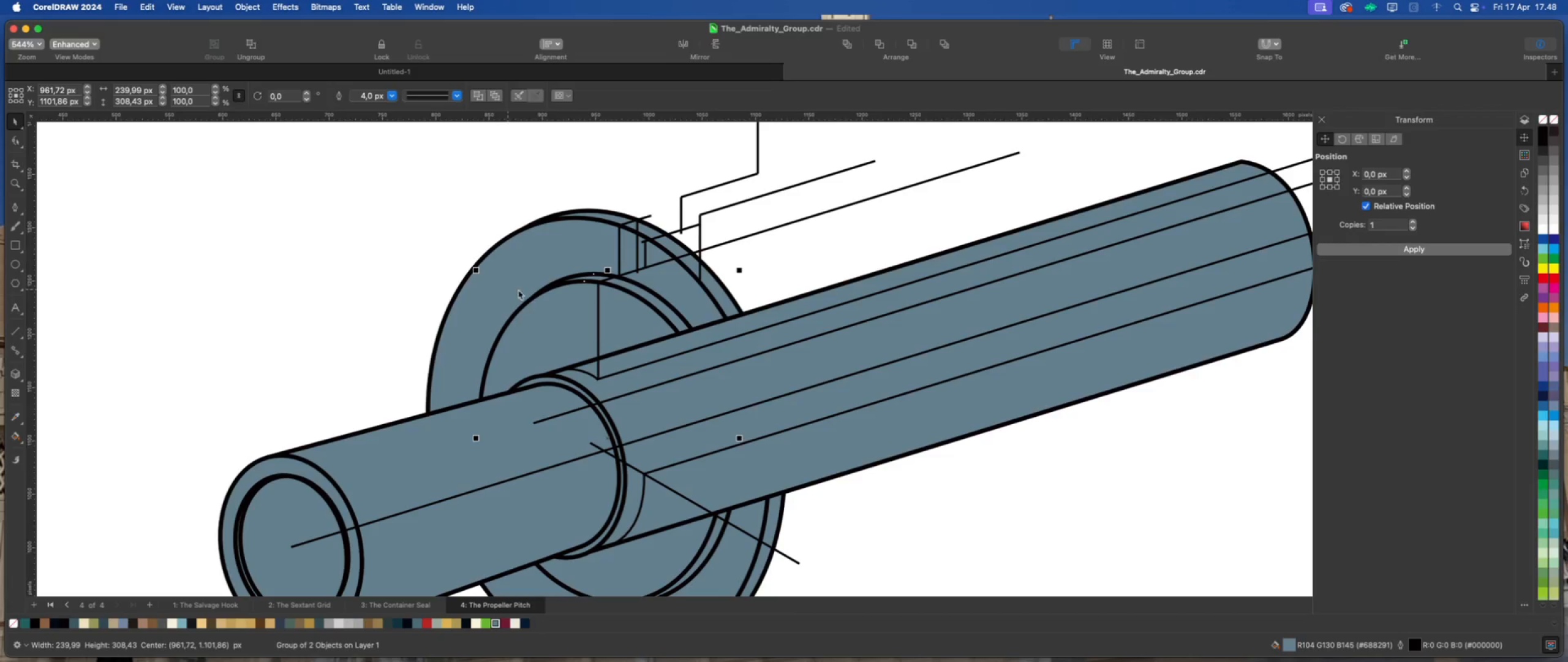 
scroll: coordinate [542, 291], scroll_direction: down, amount: 2.0
 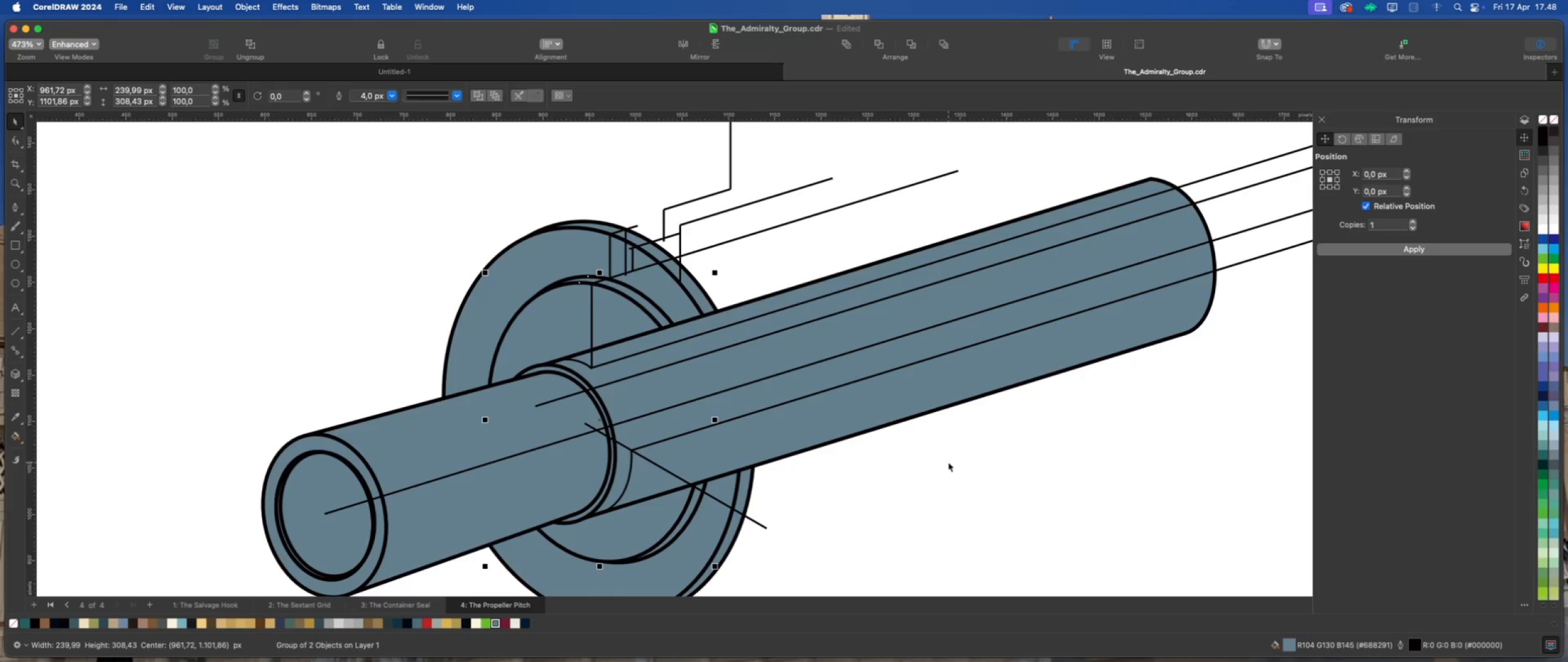 
left_click([948, 462])
 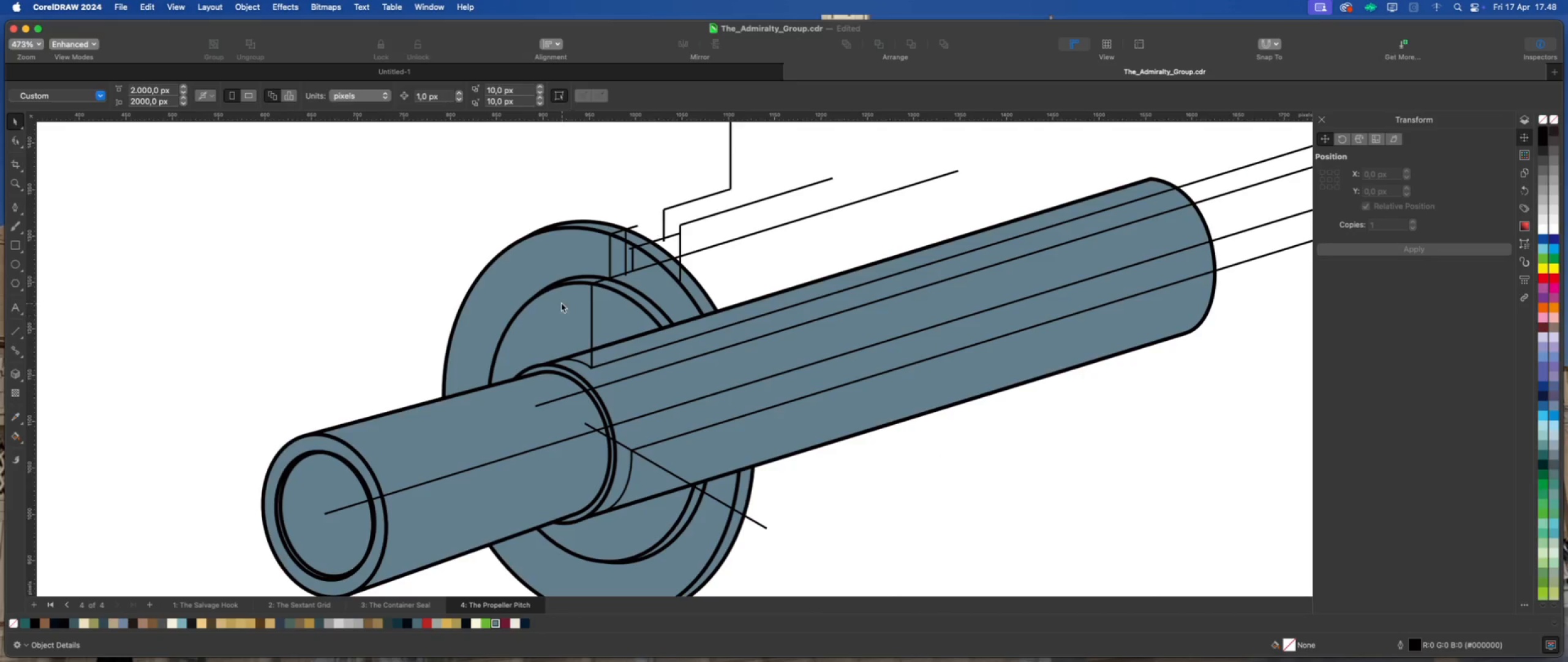 
left_click([559, 297])
 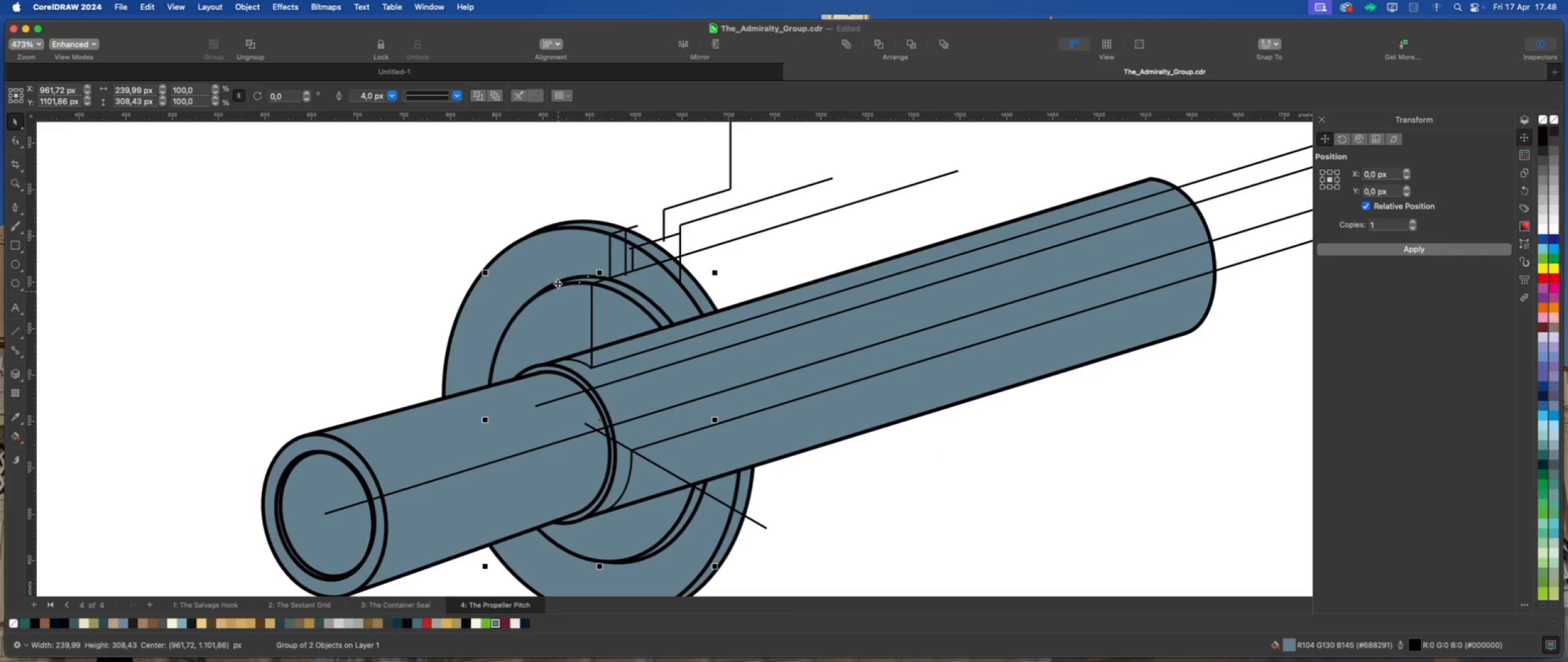 
hold_key(key=ShiftLeft, duration=1.08)
left_click([552, 249])
 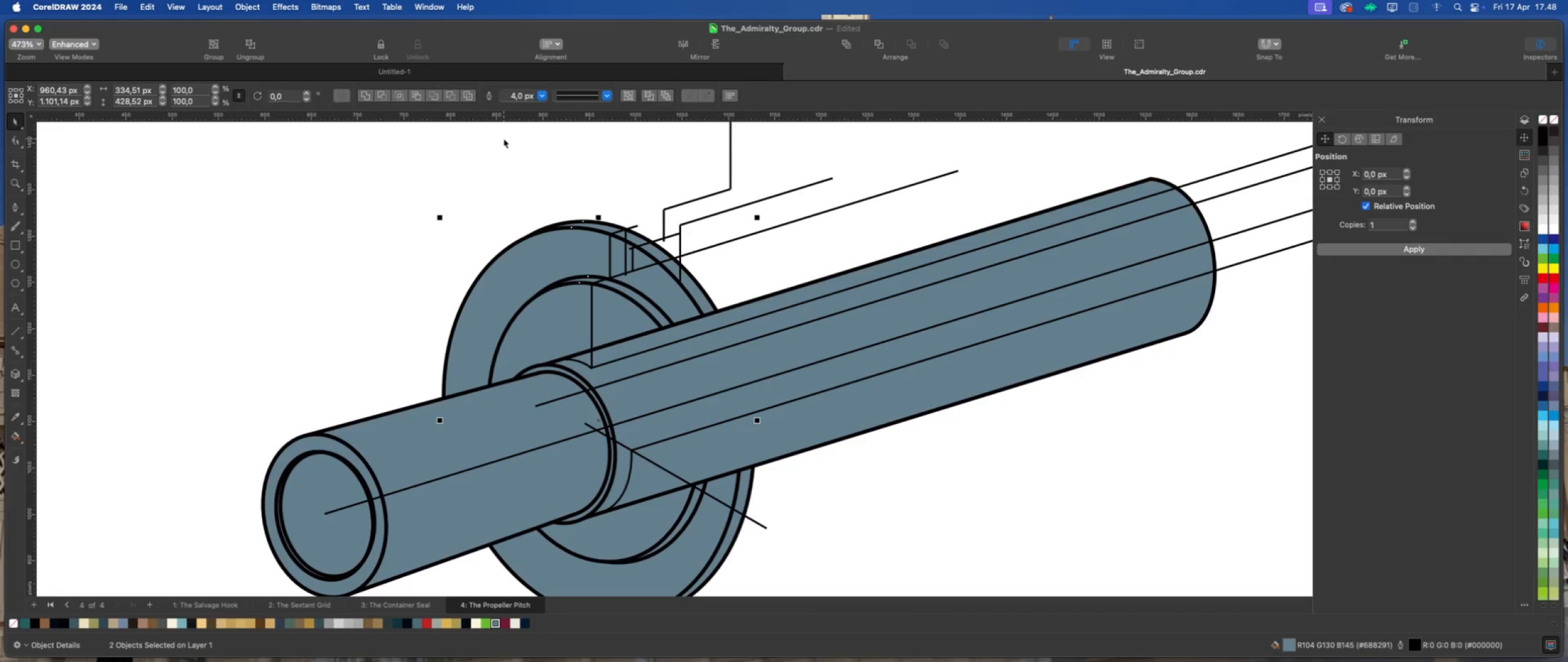 
key(Meta+G)
 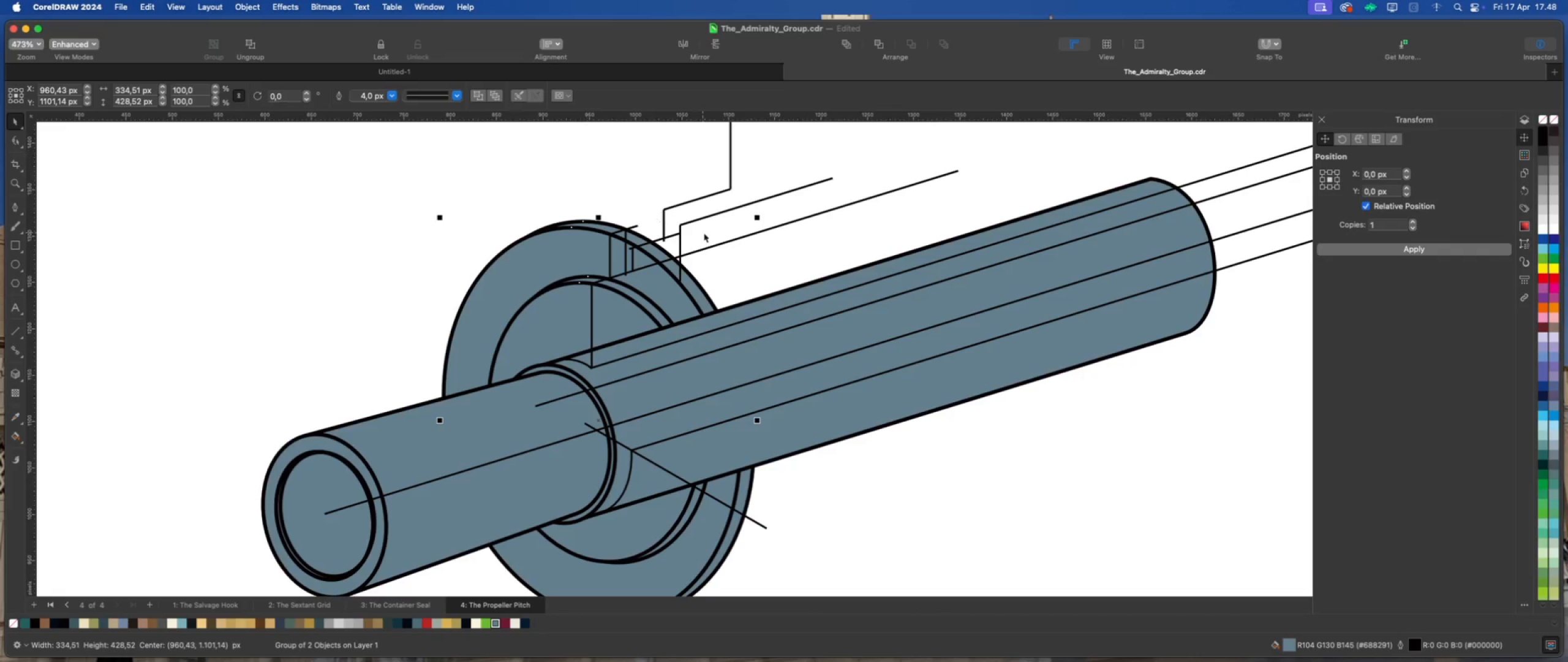 
scroll: coordinate [704, 237], scroll_direction: down, amount: 2.0
 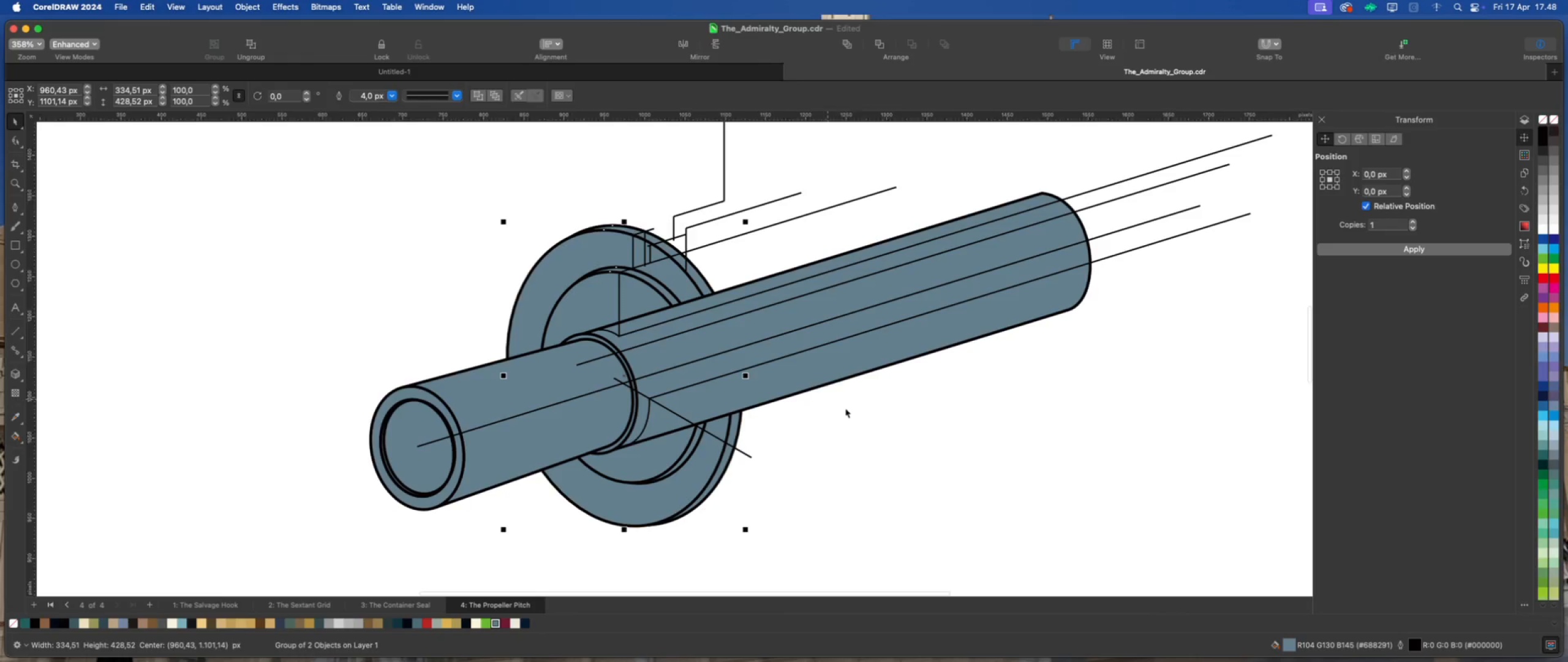 
left_click([845, 408])
 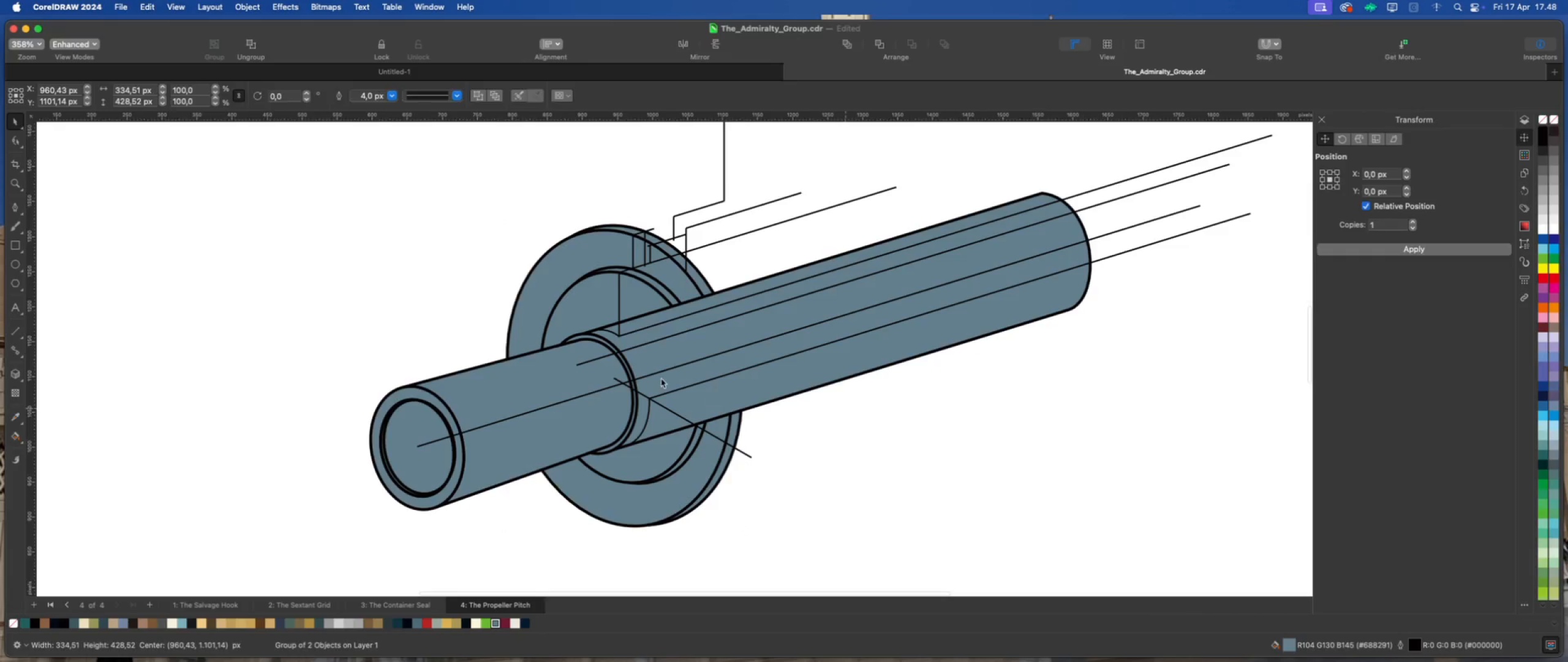 
scroll: coordinate [636, 372], scroll_direction: up, amount: 2.0
 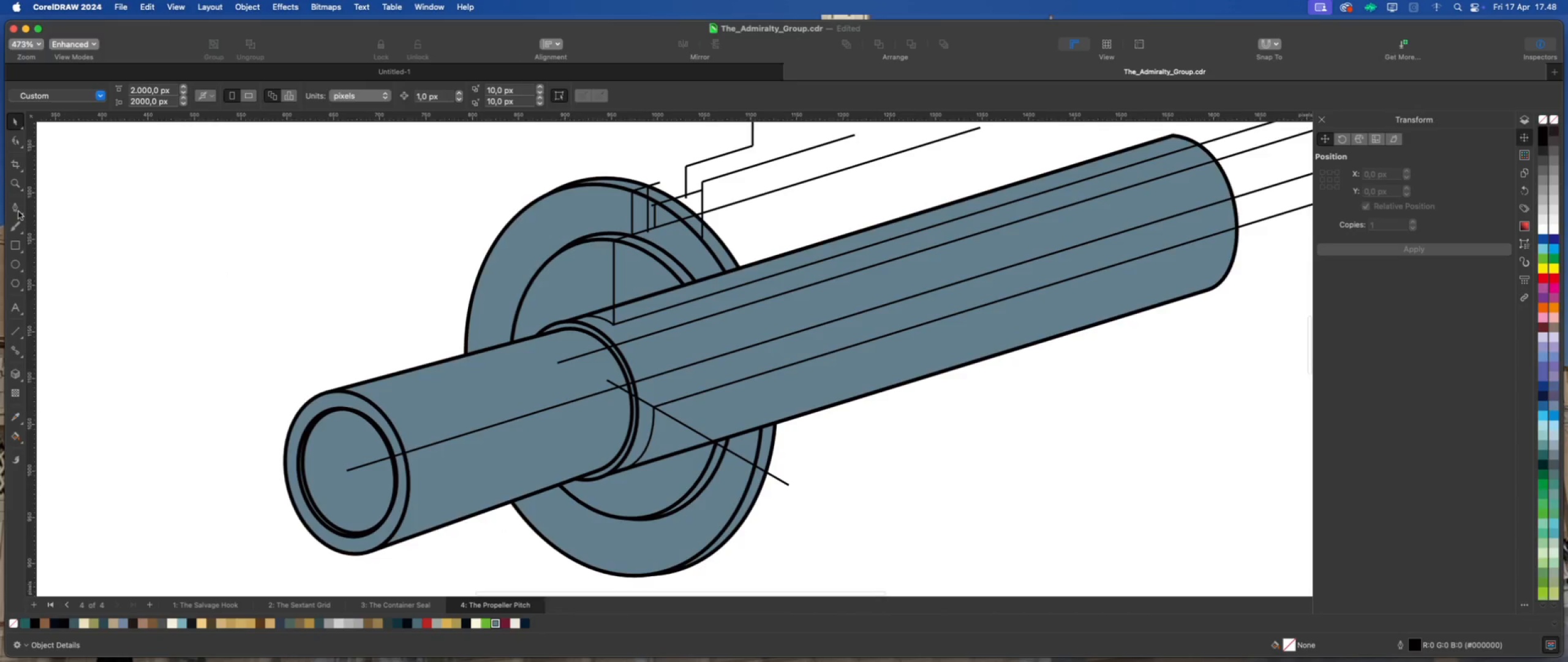 
left_click([12, 206])
 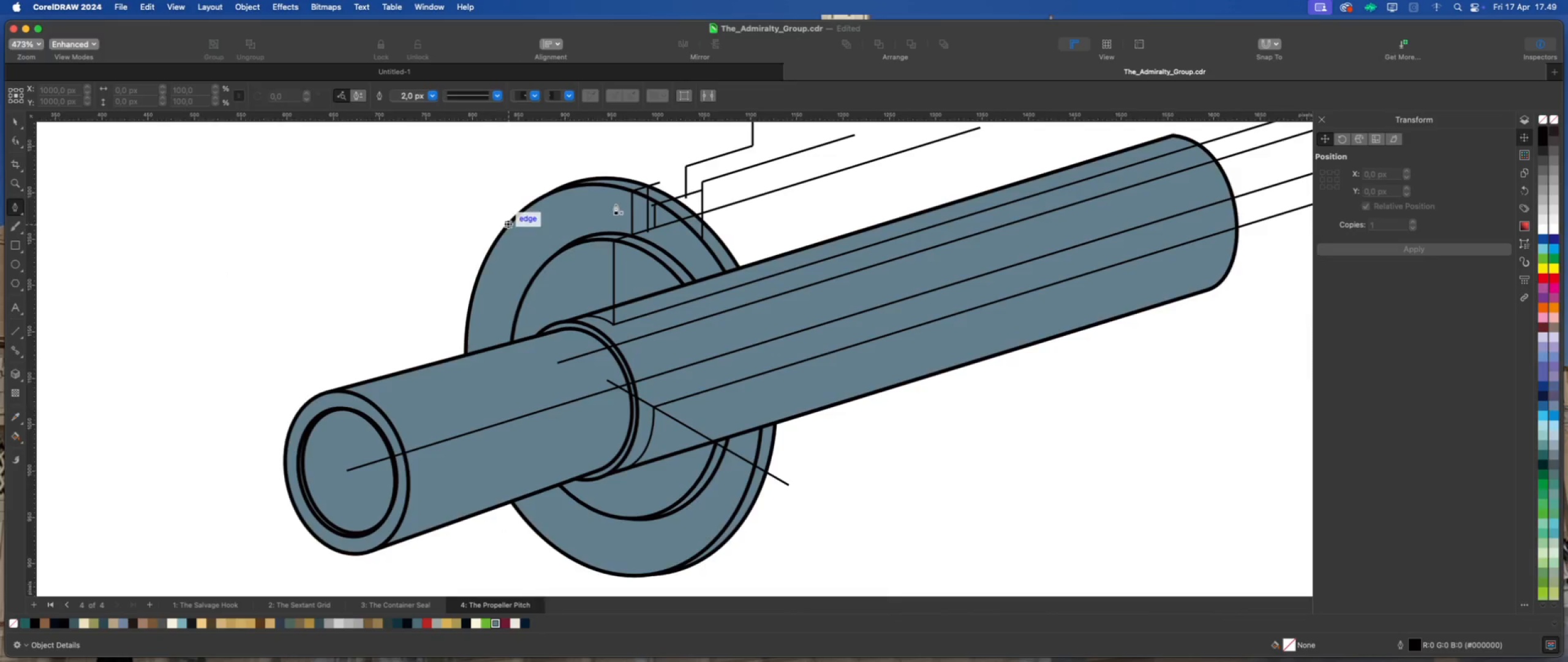 
scroll: coordinate [641, 192], scroll_direction: up, amount: 6.0
 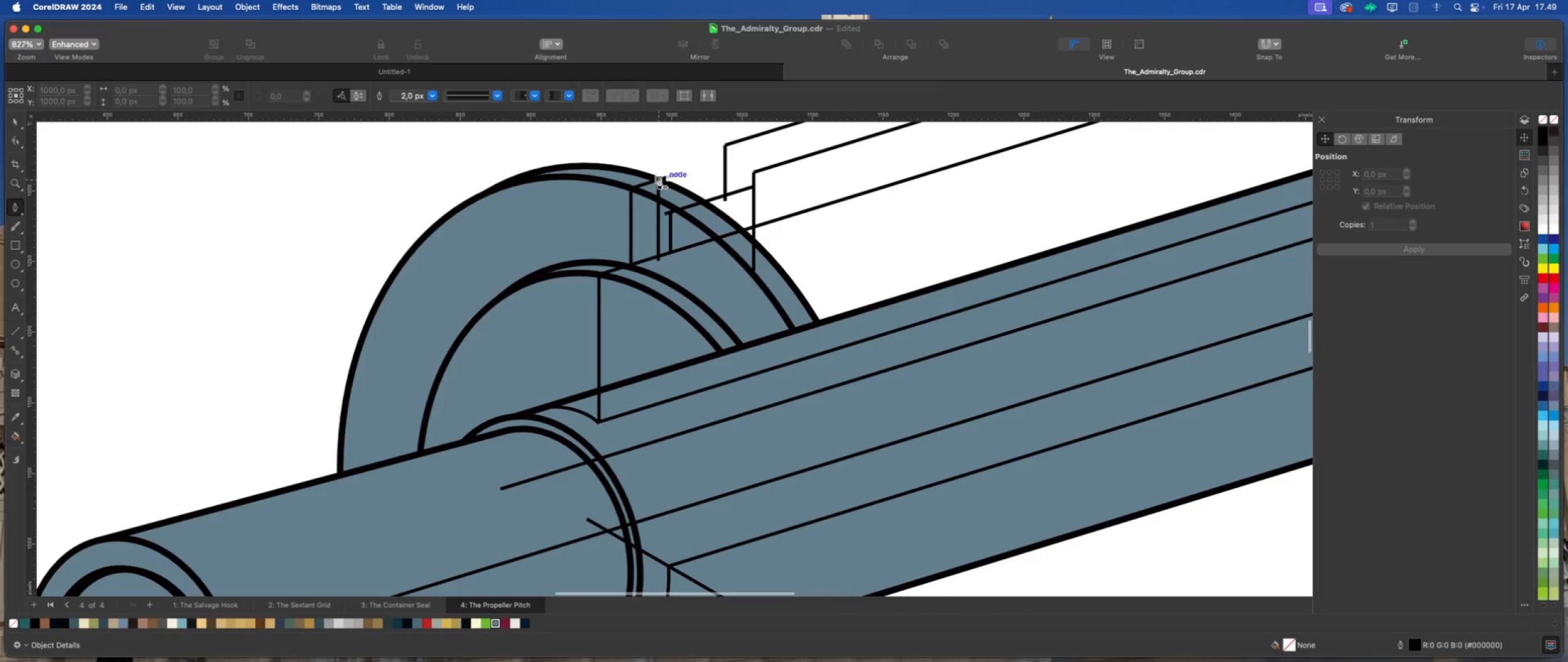 
left_click([659, 178])
 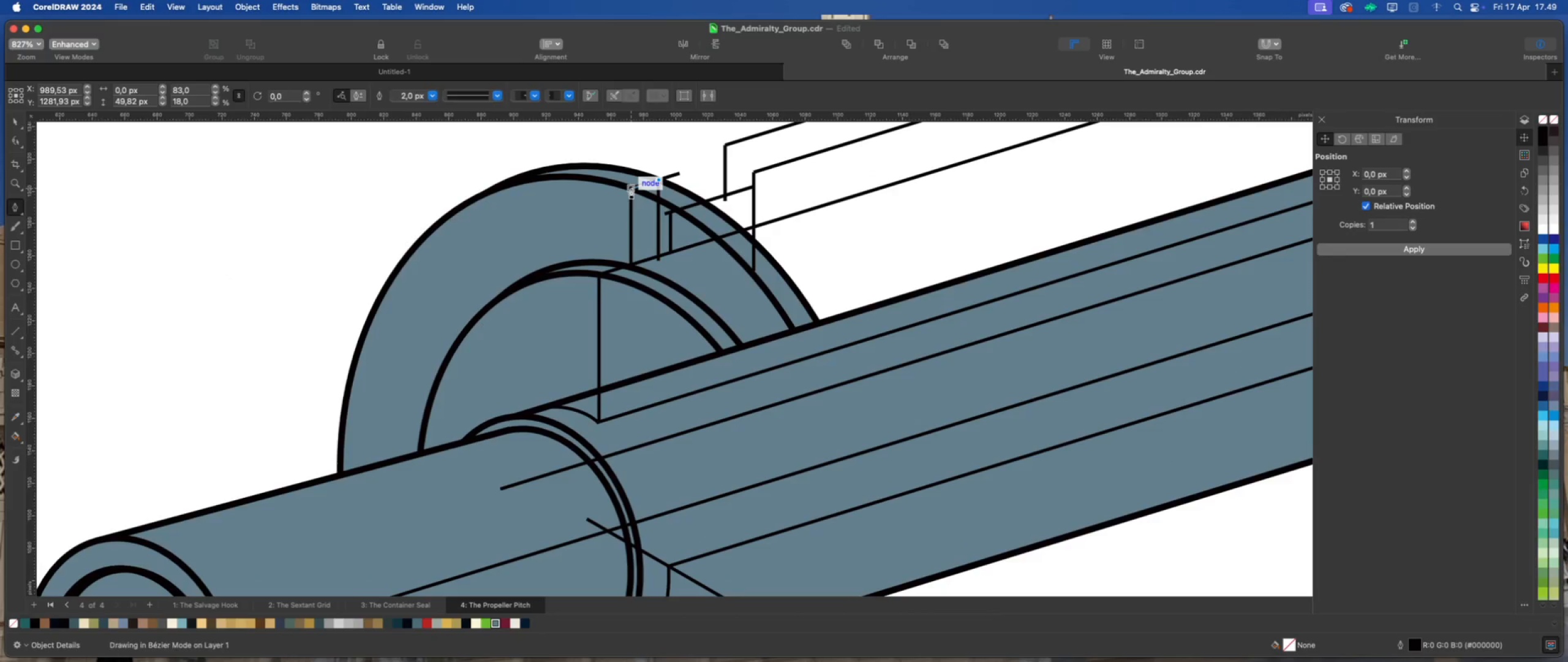 
left_click([631, 188])
 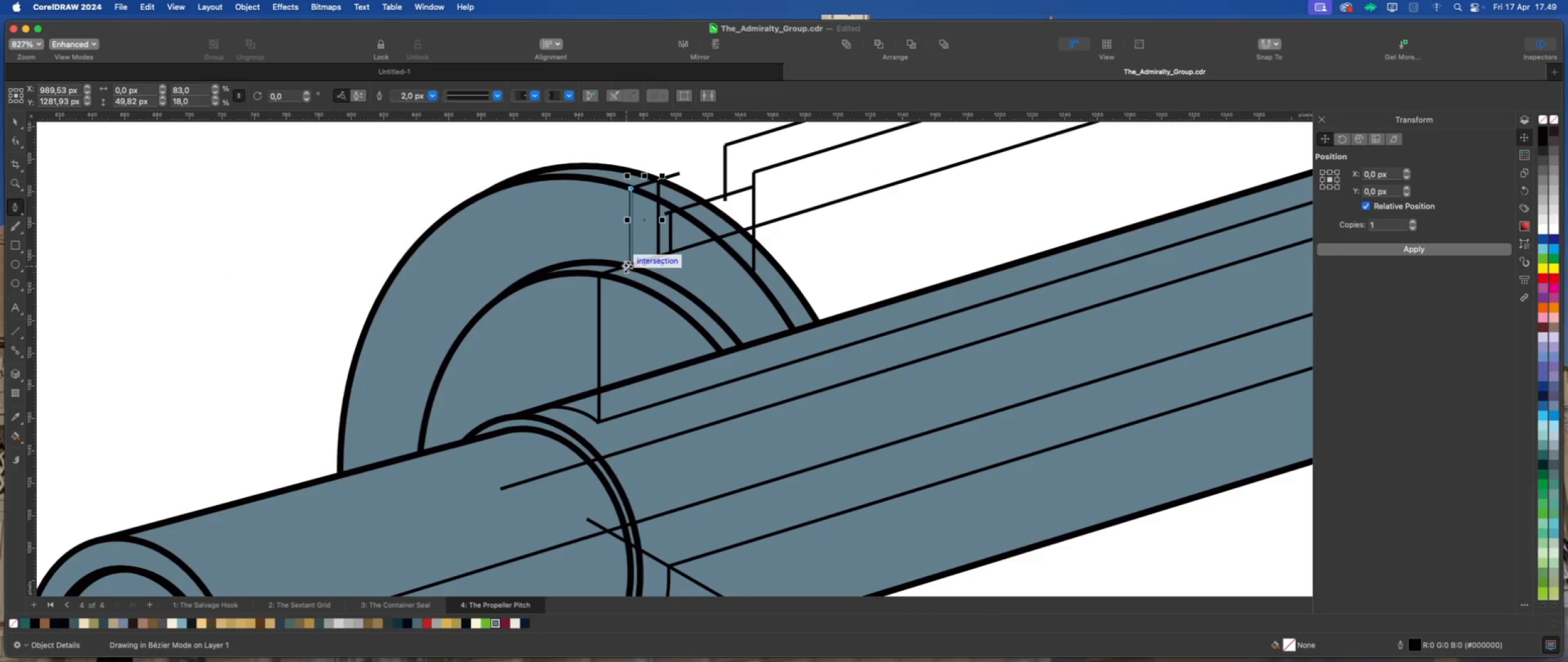 
scroll: coordinate [630, 270], scroll_direction: up, amount: 8.0
 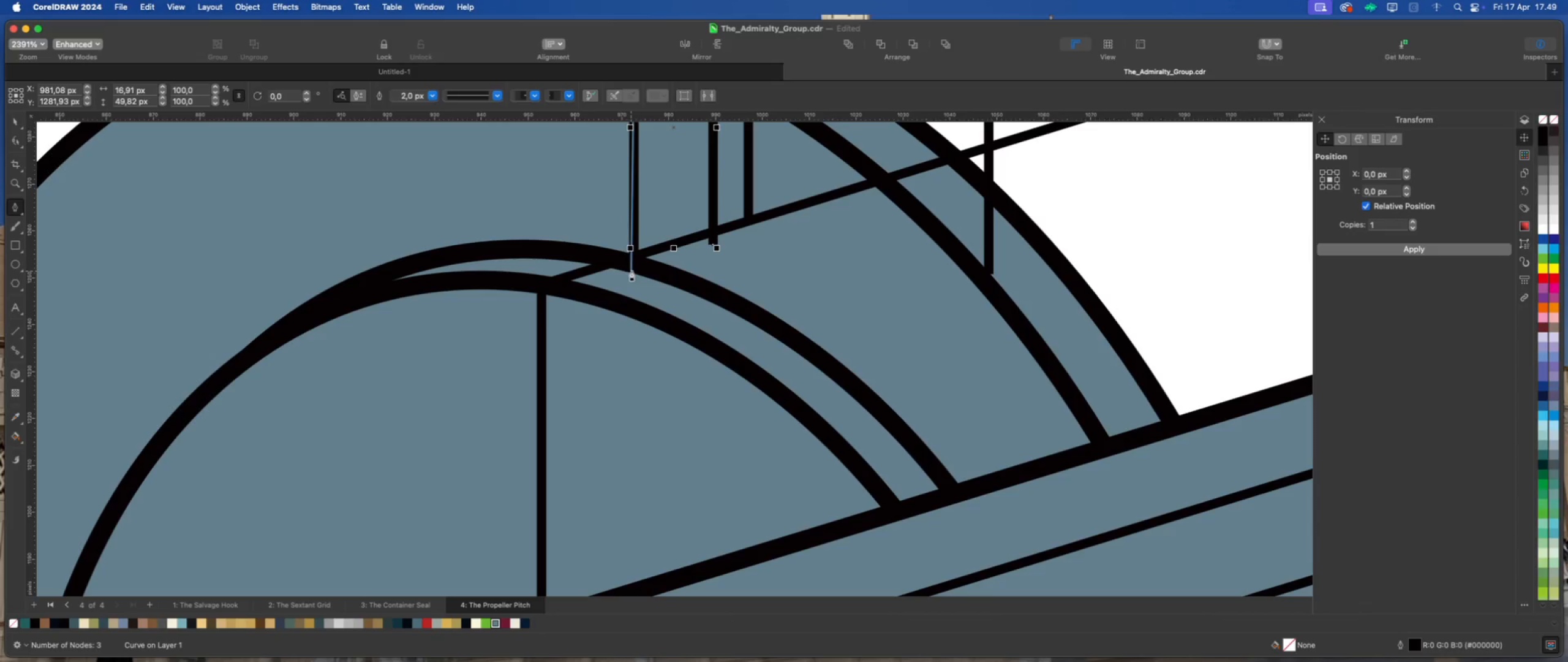 
wait(7.62)
 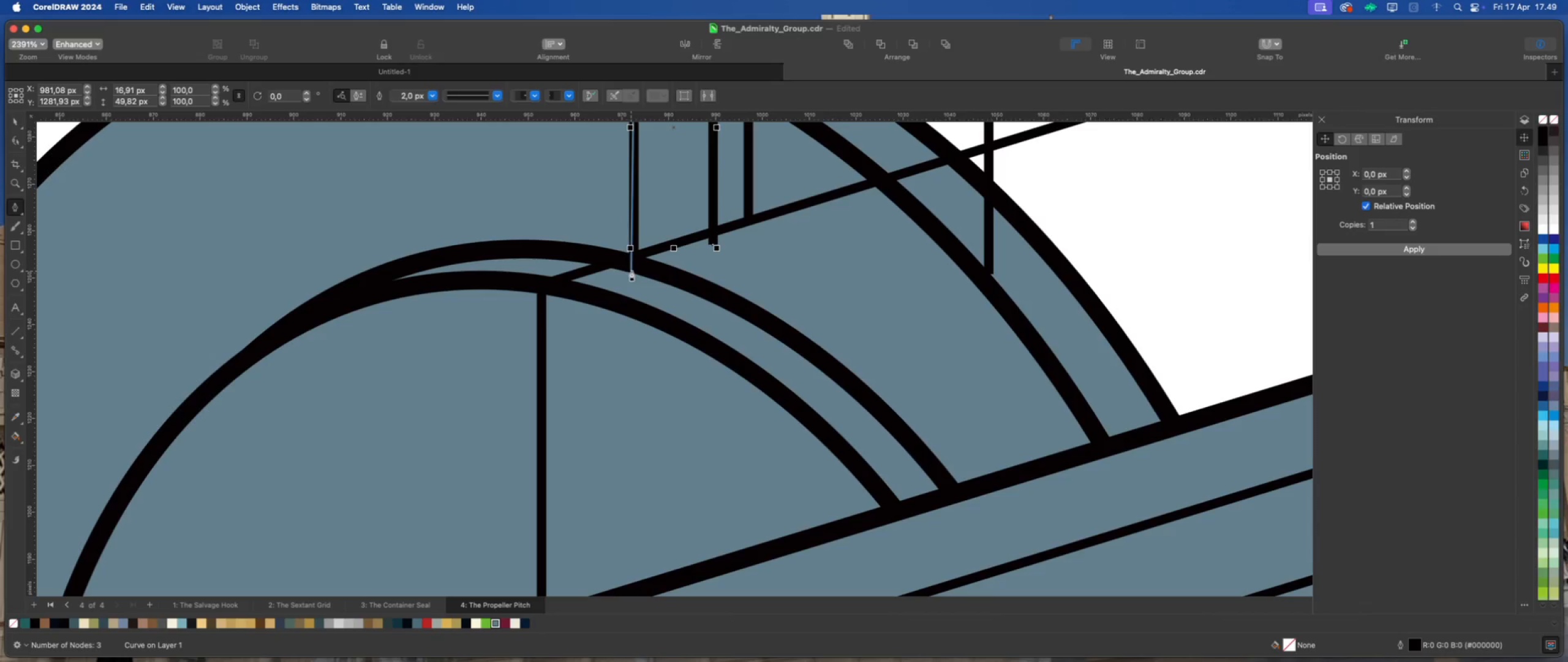 
left_click([634, 254])
 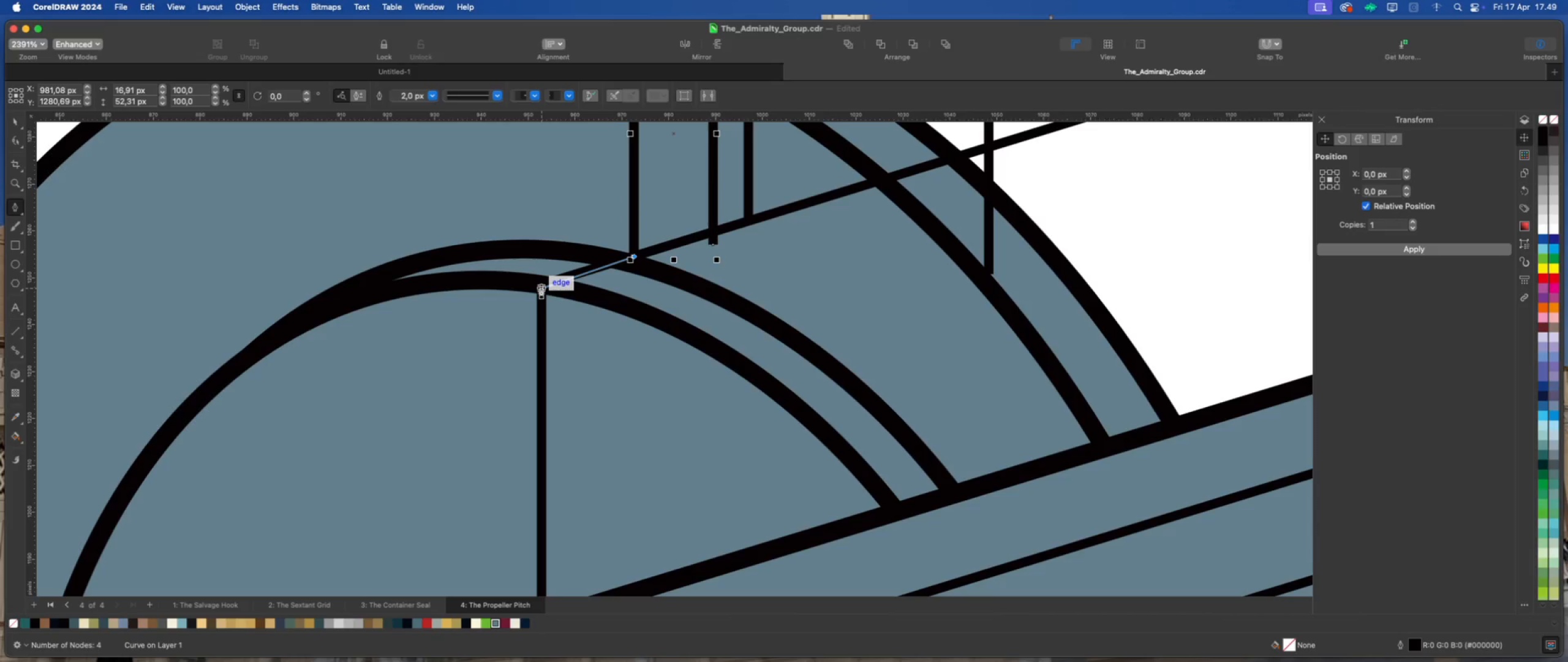 
left_click([541, 288])
 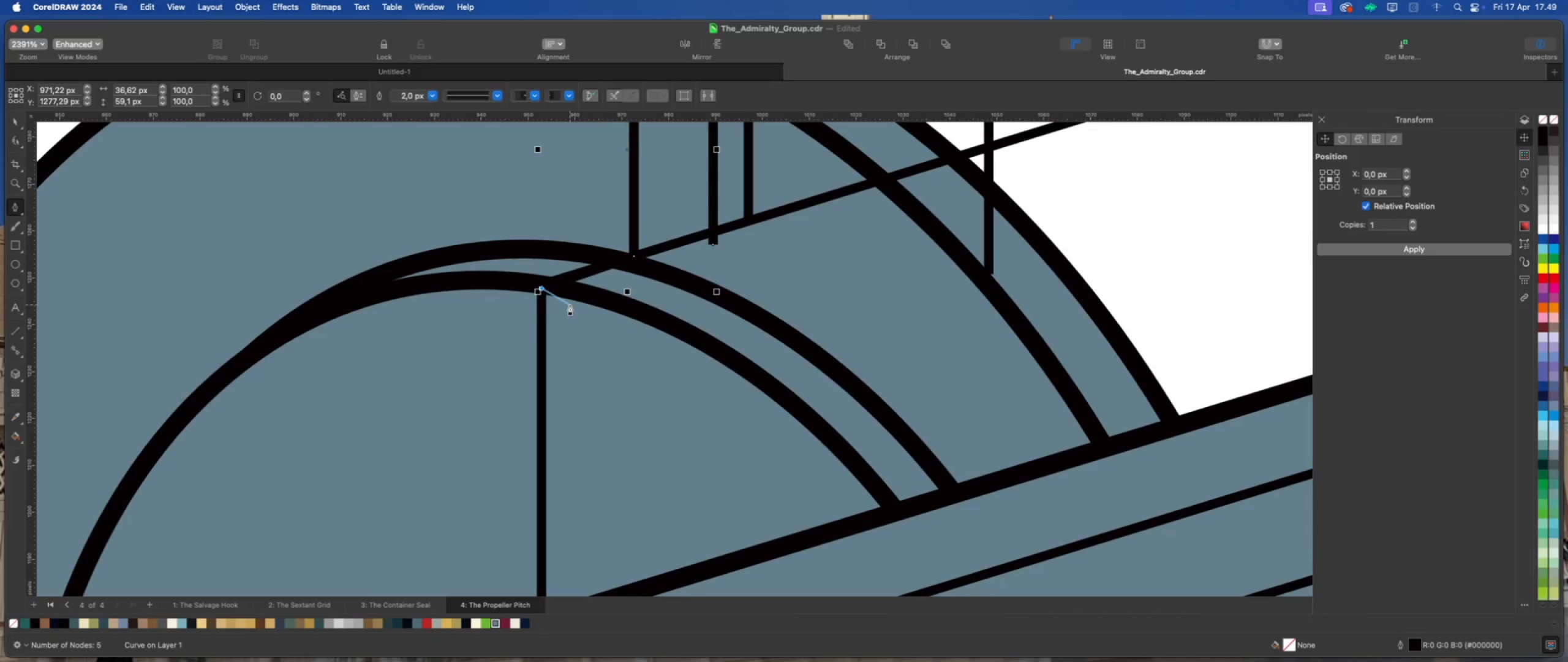 
scroll: coordinate [543, 270], scroll_direction: down, amount: 4.0
 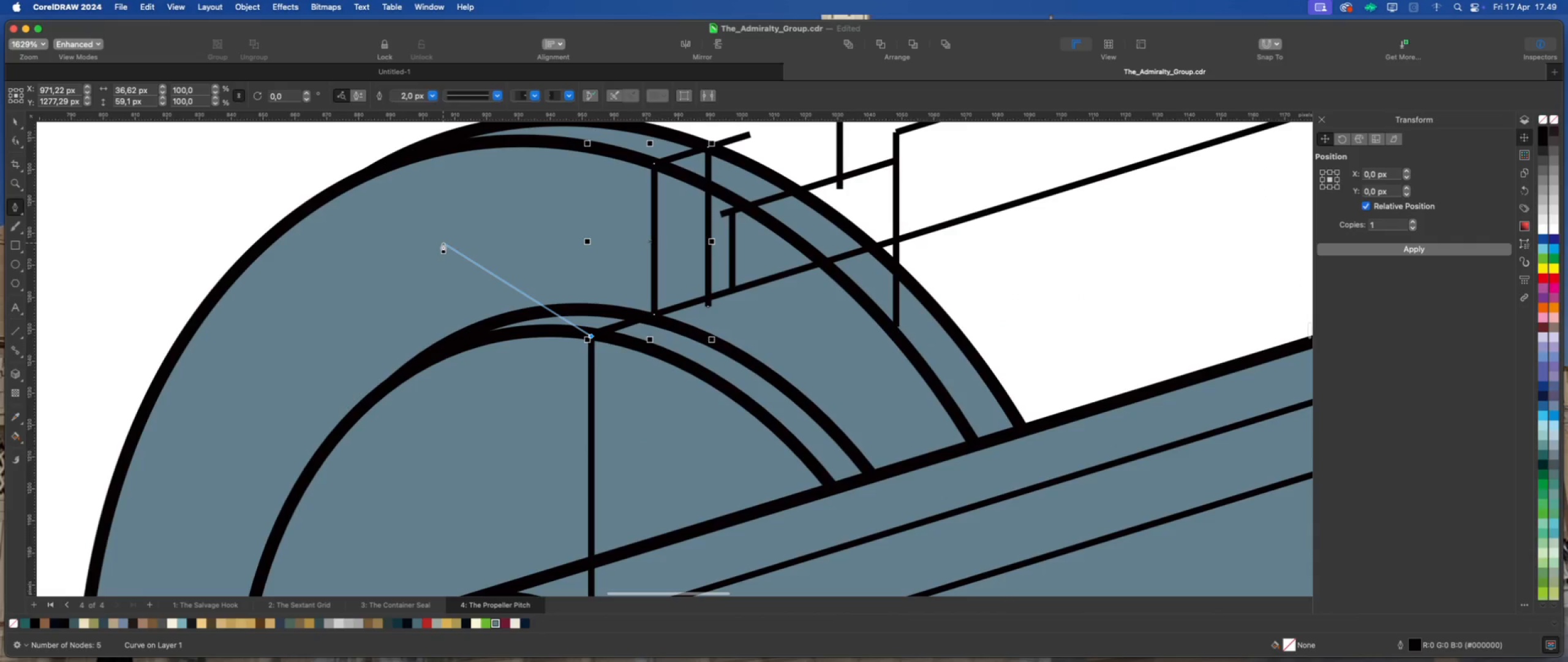 
key(Escape)
 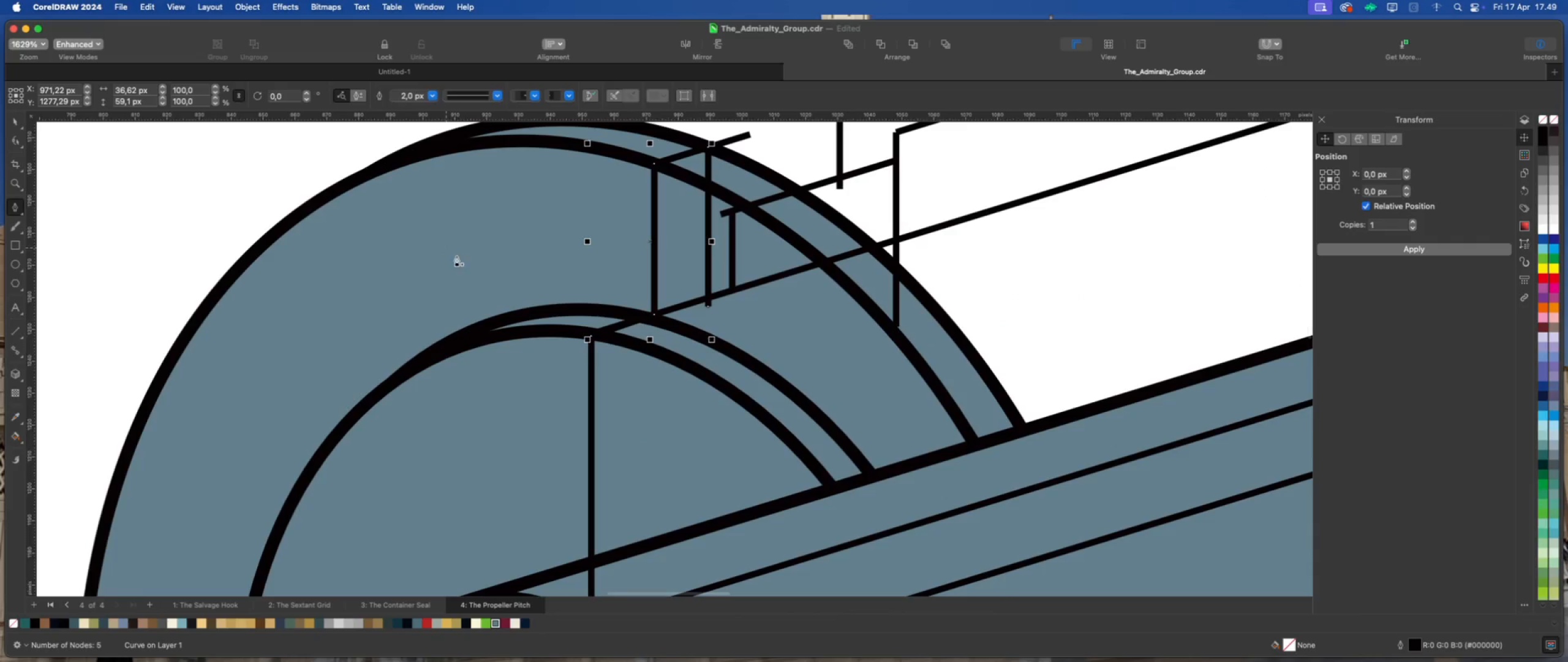 
scroll: coordinate [517, 292], scroll_direction: down, amount: 2.0
 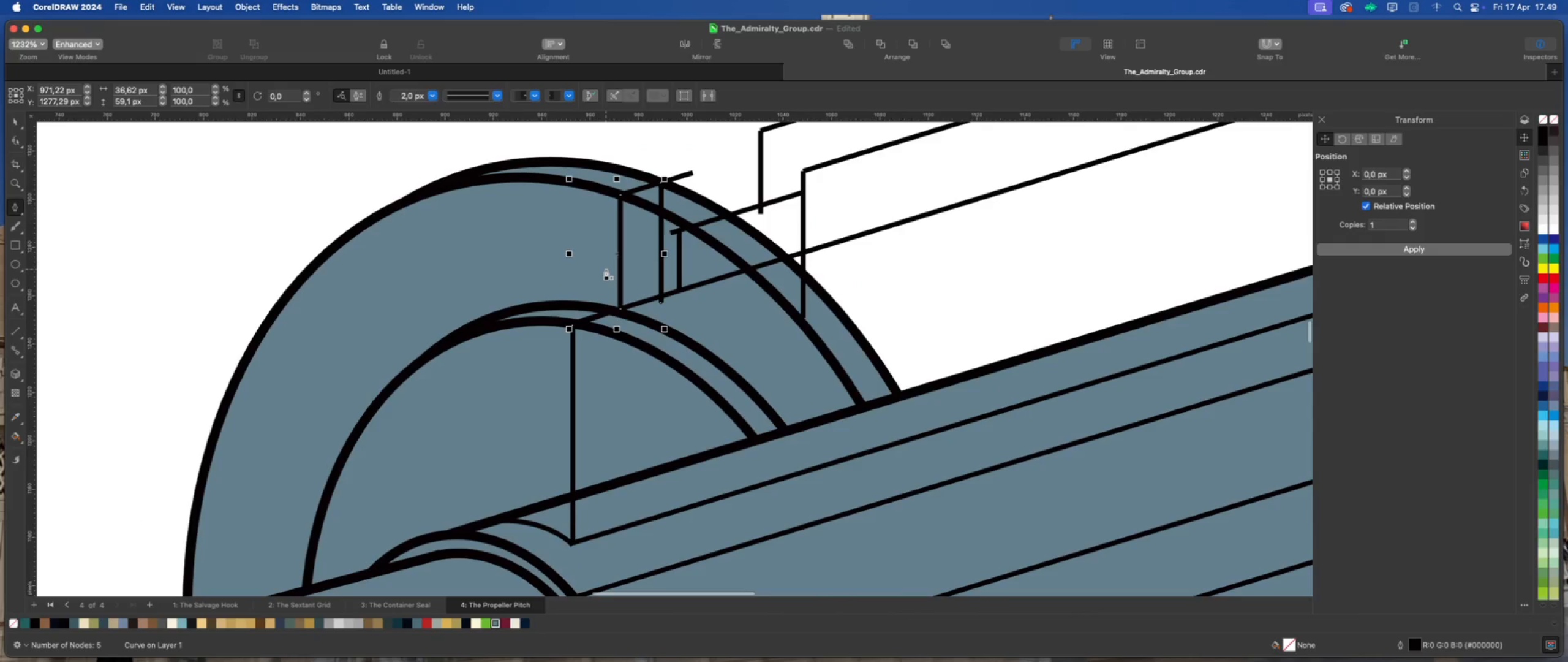 
key(Delete)
 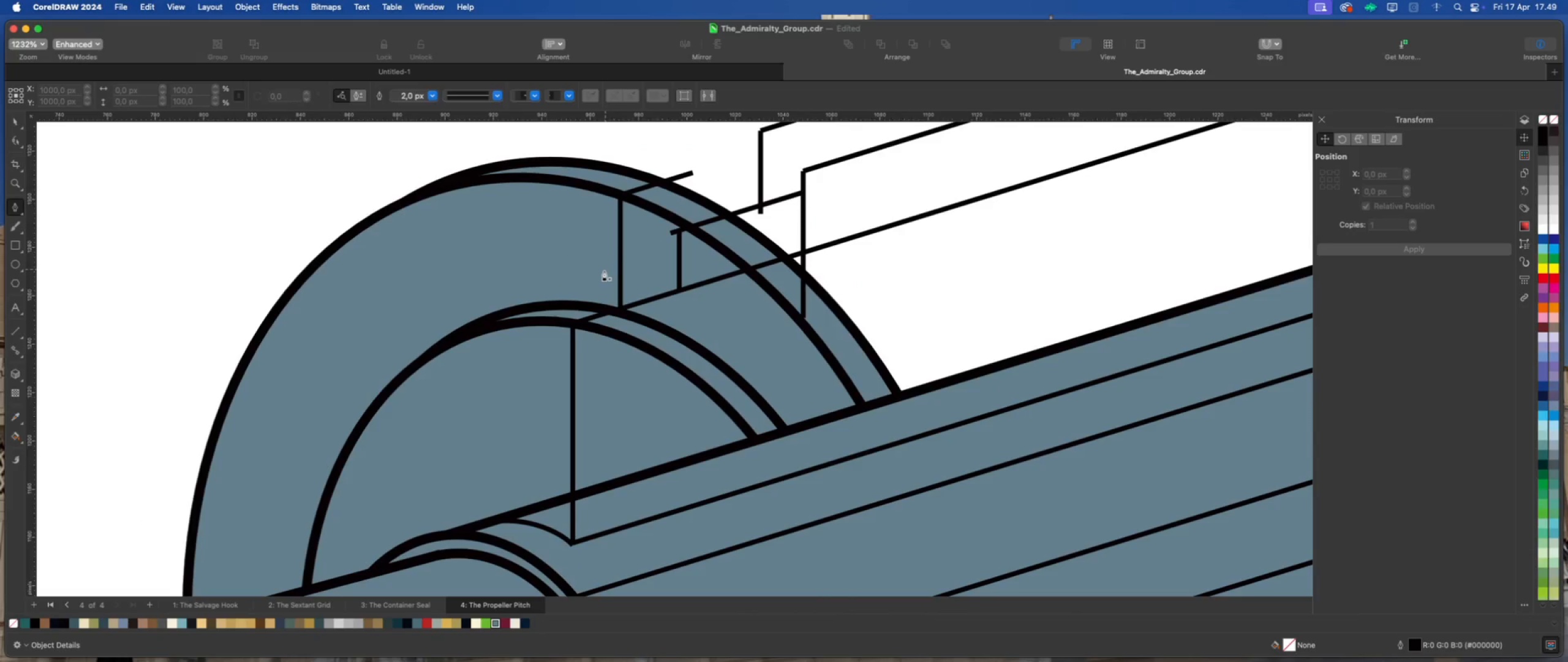 
scroll: coordinate [593, 279], scroll_direction: up, amount: 1.0
 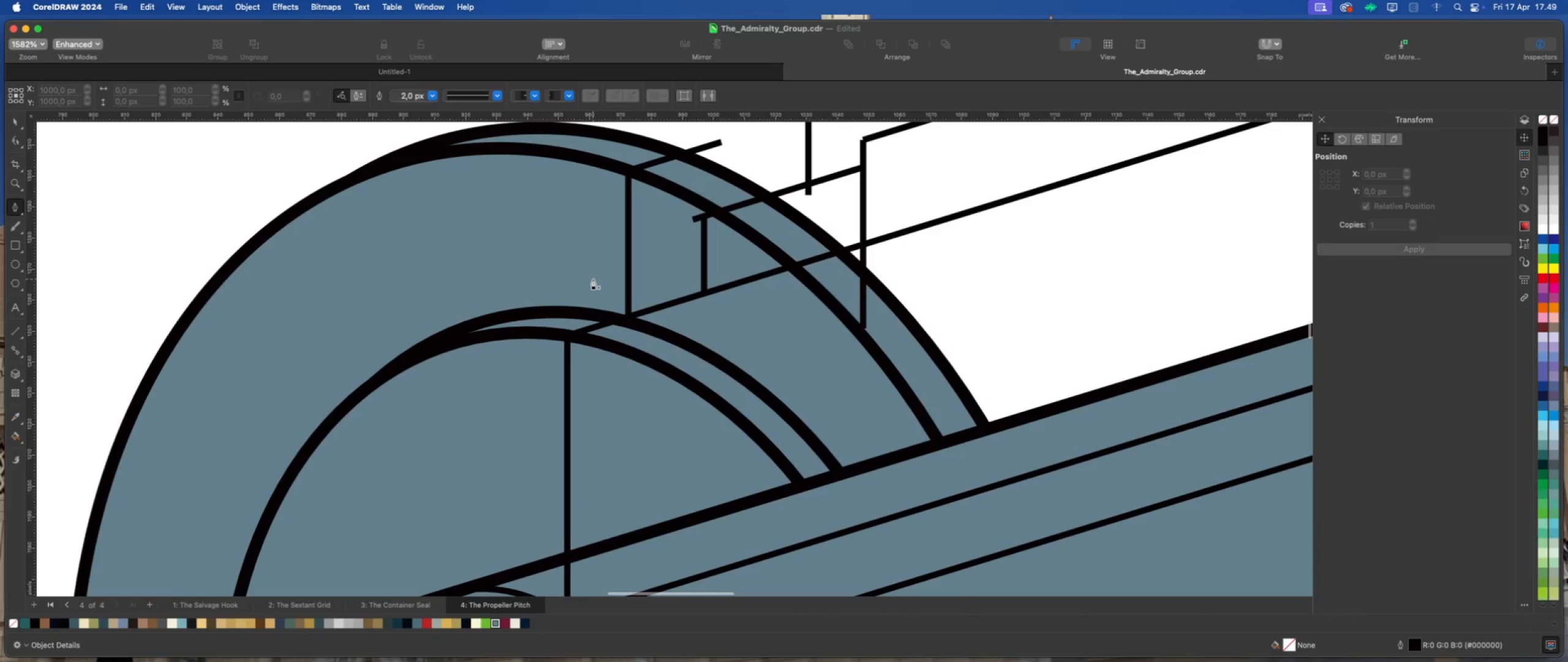 
scroll: coordinate [549, 279], scroll_direction: down, amount: 5.0
 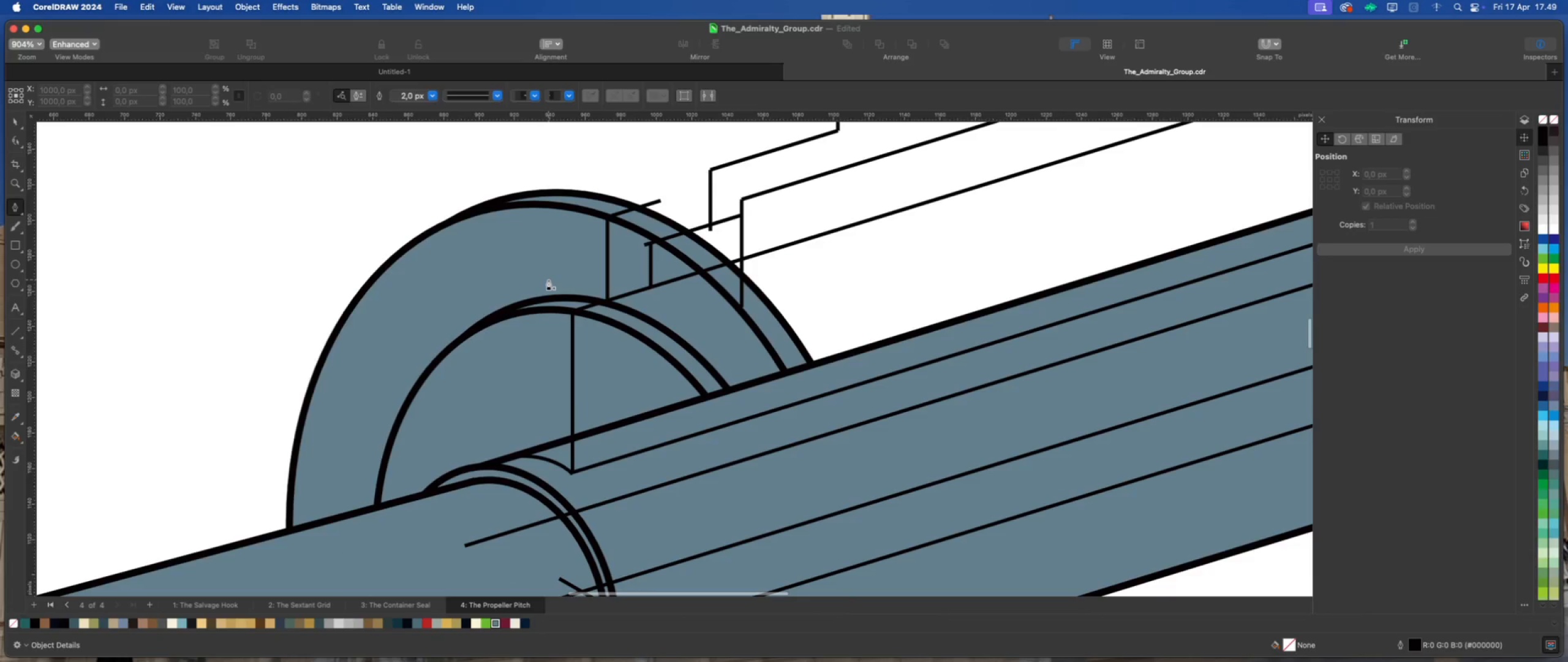 
key(Meta+Z)
 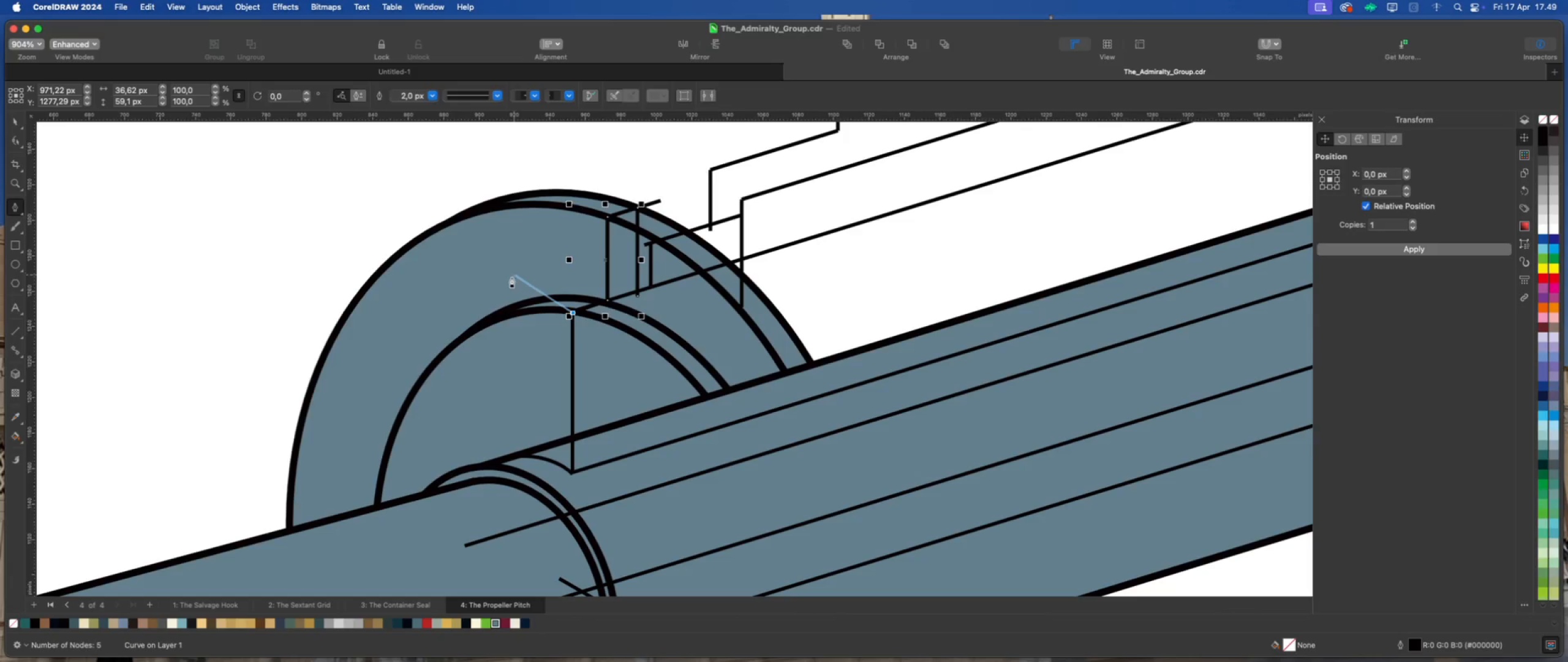 
wait(6.8)
 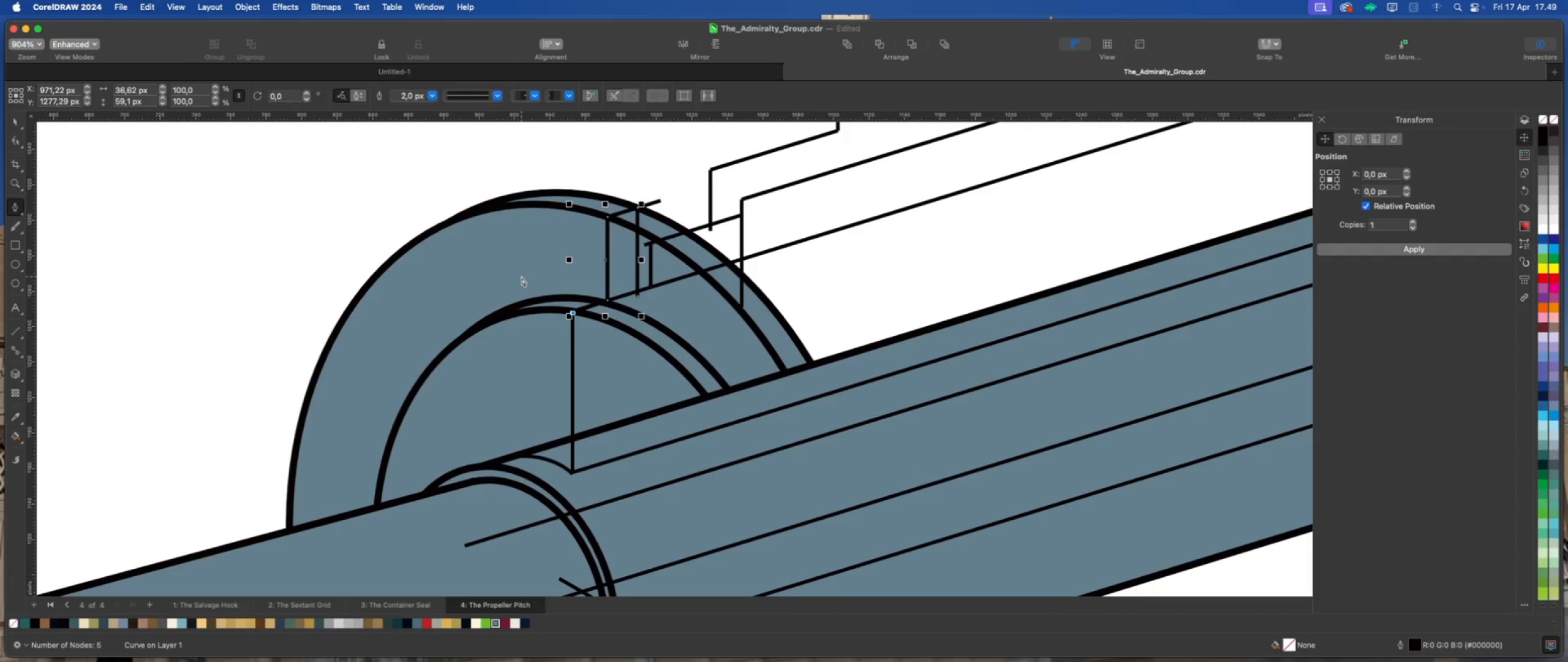 
scroll: coordinate [583, 359], scroll_direction: up, amount: 6.0
 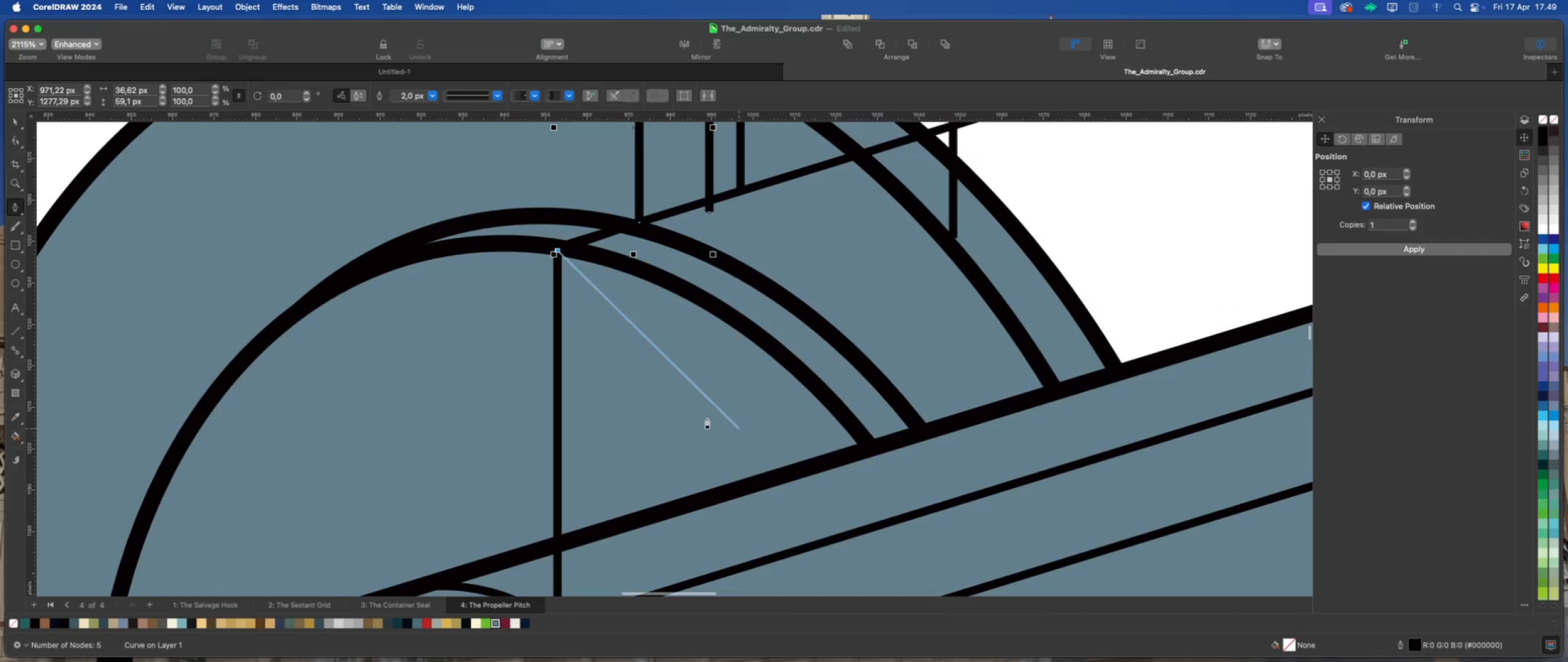 
scroll: coordinate [586, 335], scroll_direction: down, amount: 10.0
 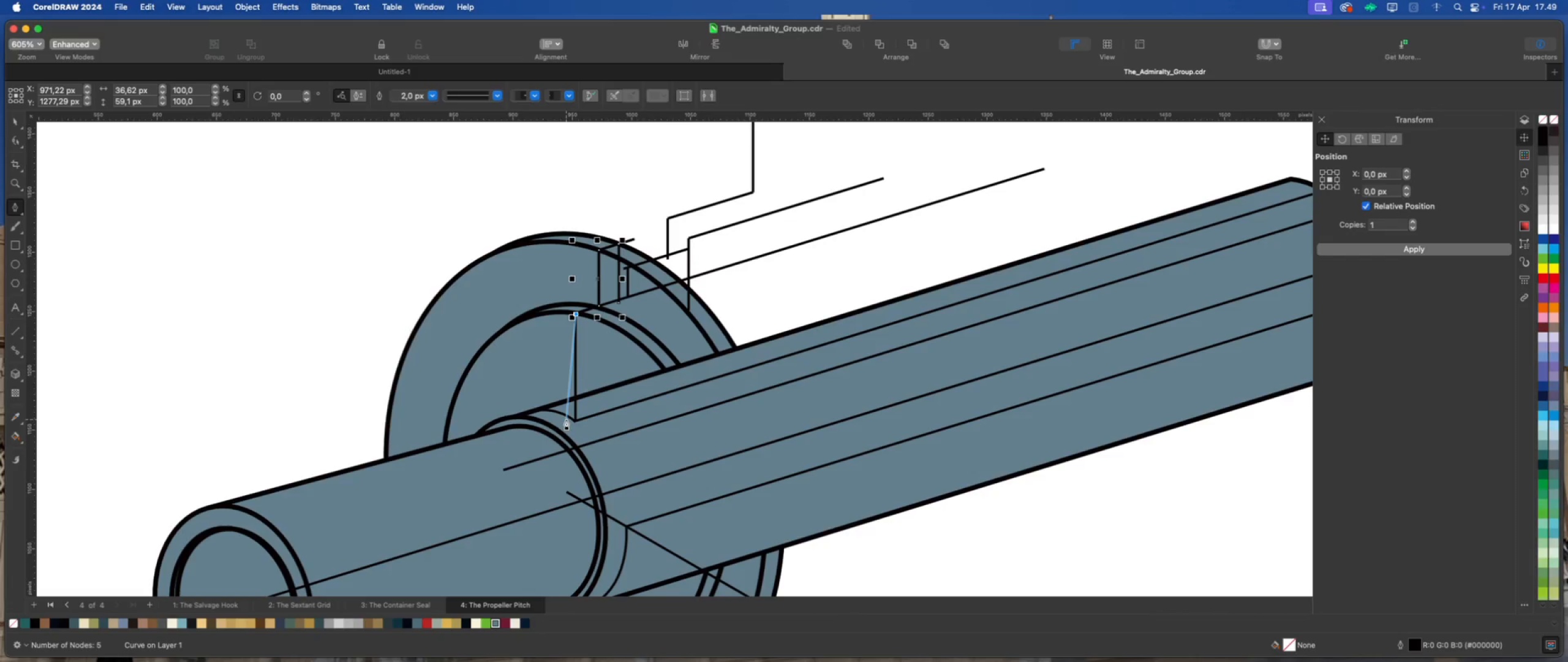 
scroll: coordinate [567, 426], scroll_direction: up, amount: 2.0
 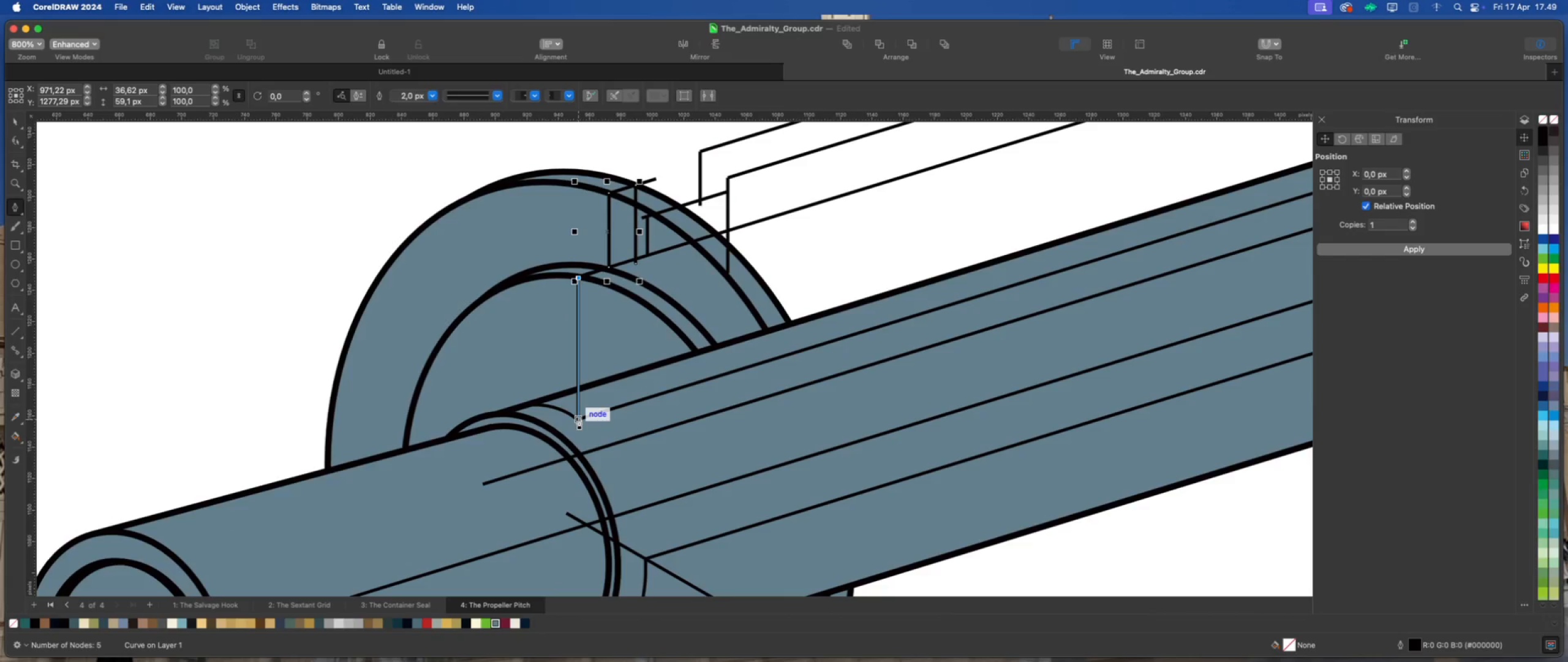 
wait(8.02)
 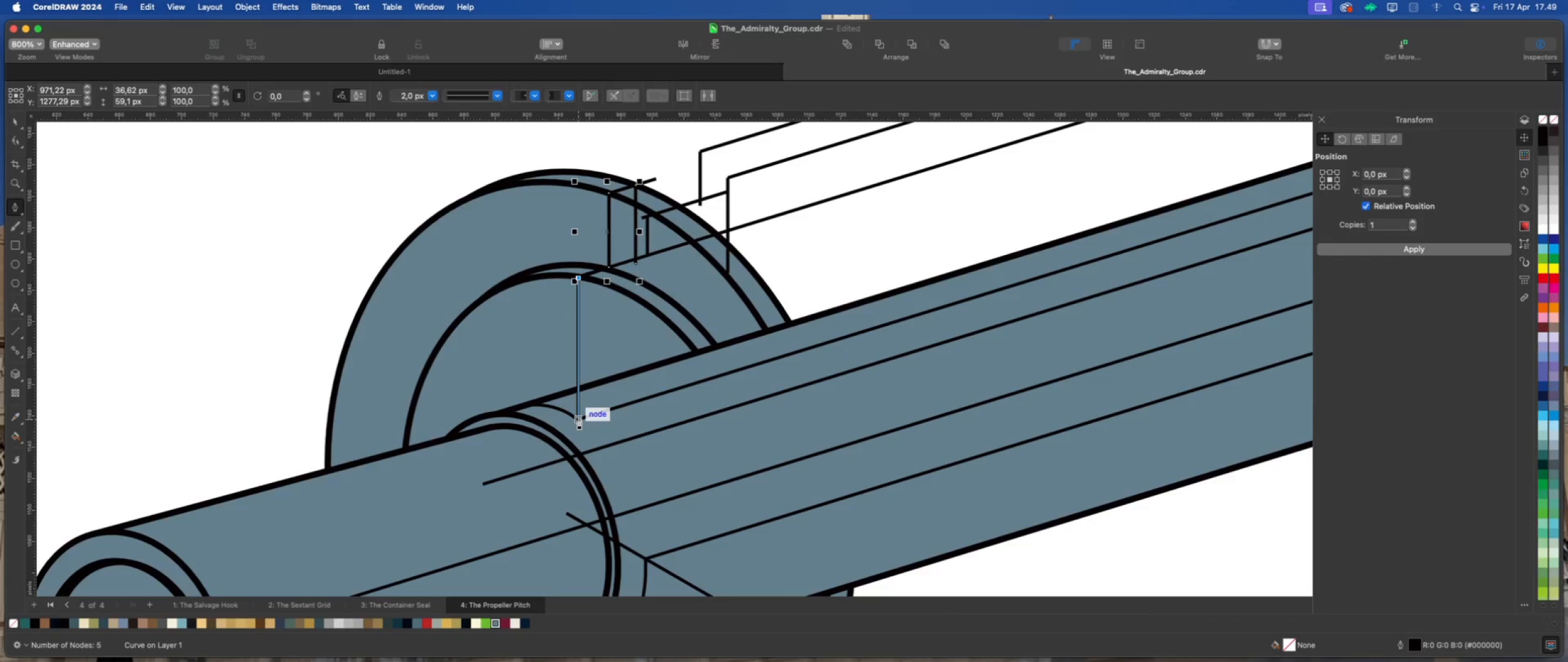 
left_click([579, 417])
 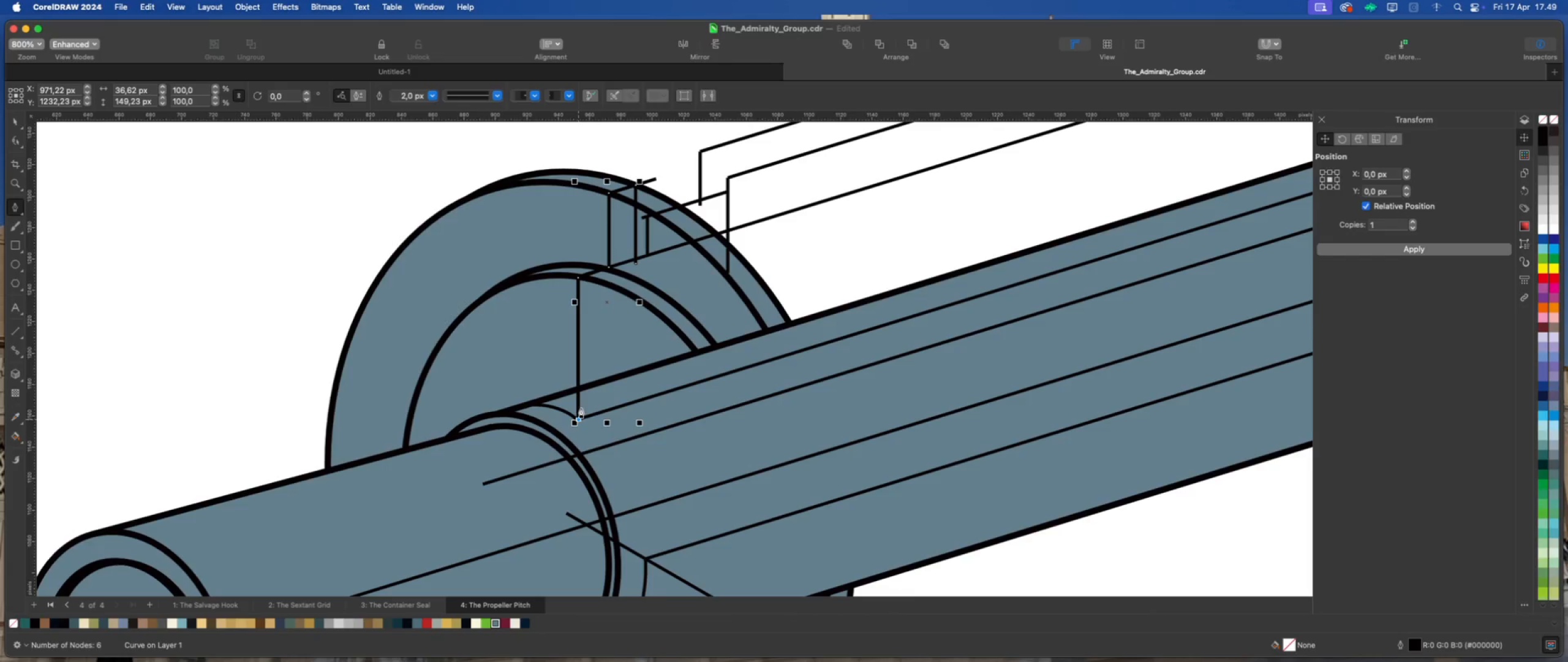 
scroll: coordinate [592, 397], scroll_direction: down, amount: 6.0
 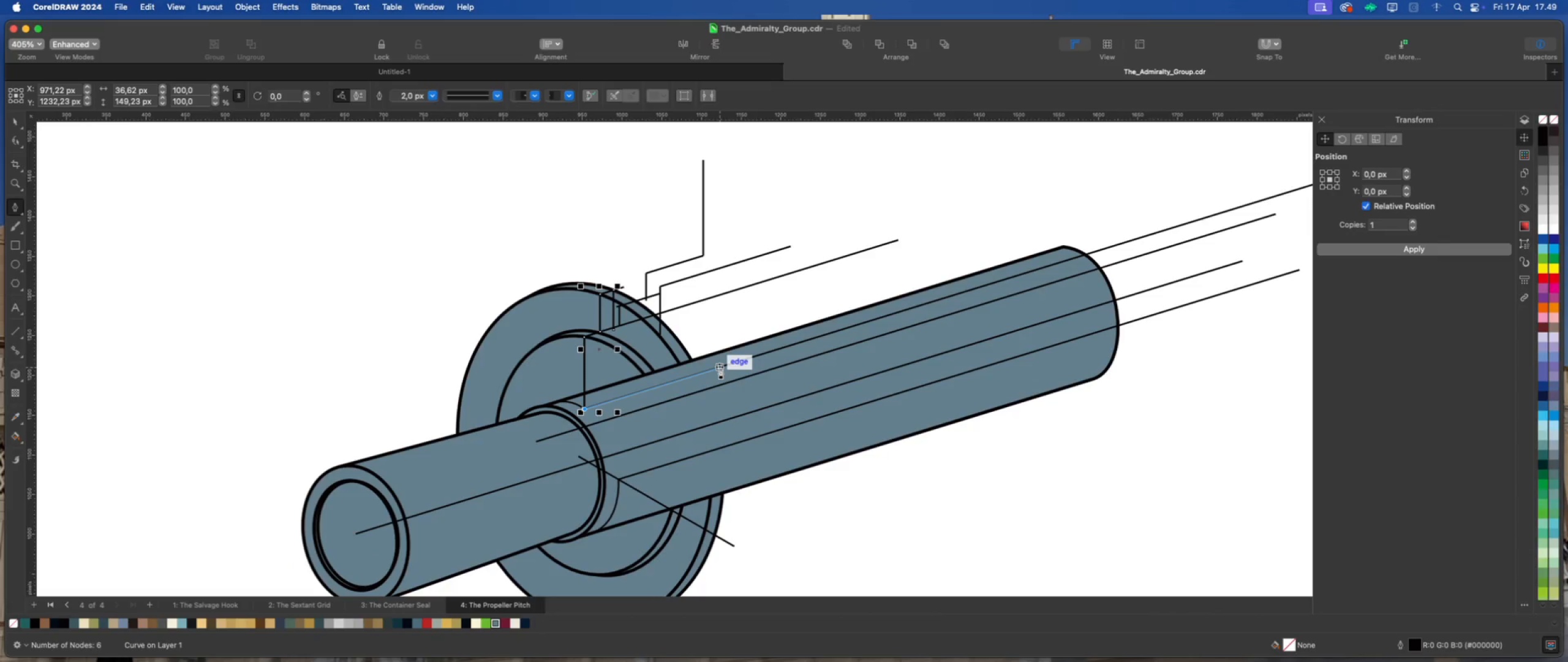 
wait(6.59)
 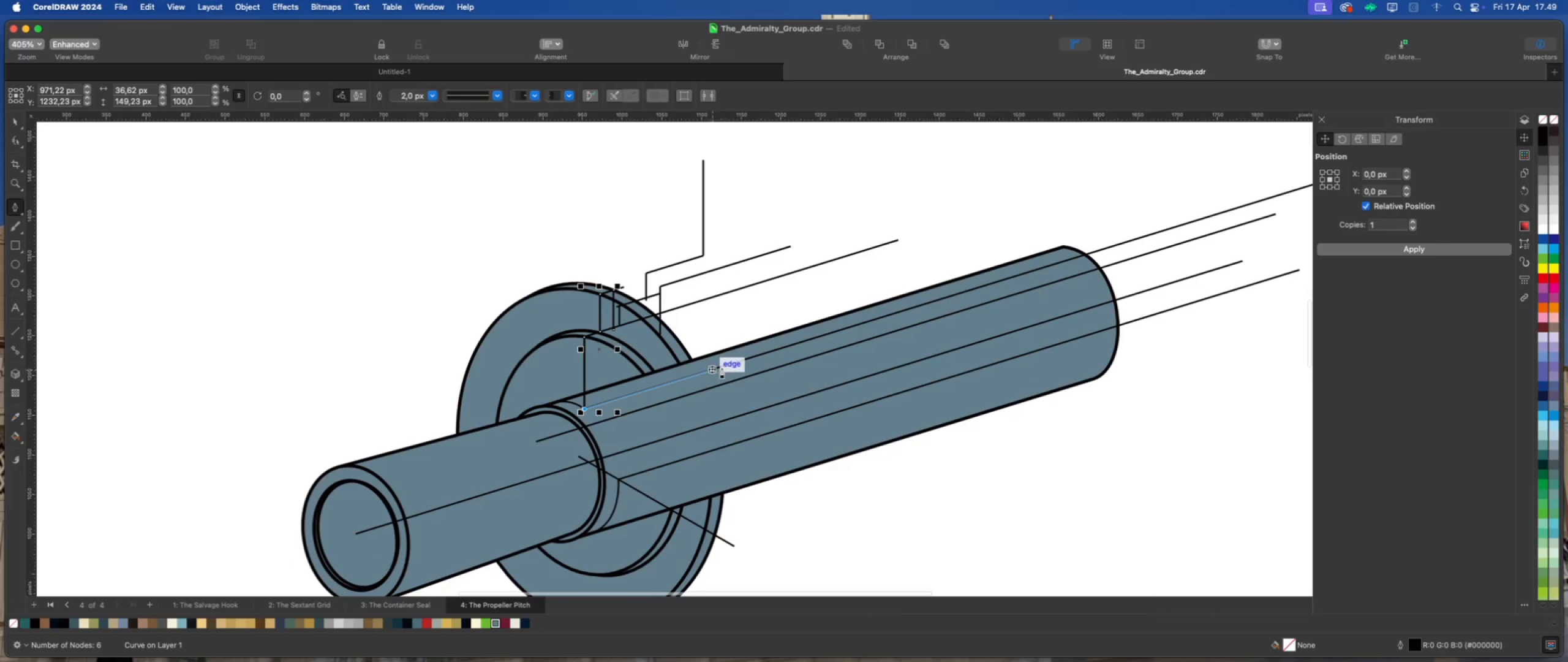 
left_click([721, 368])
 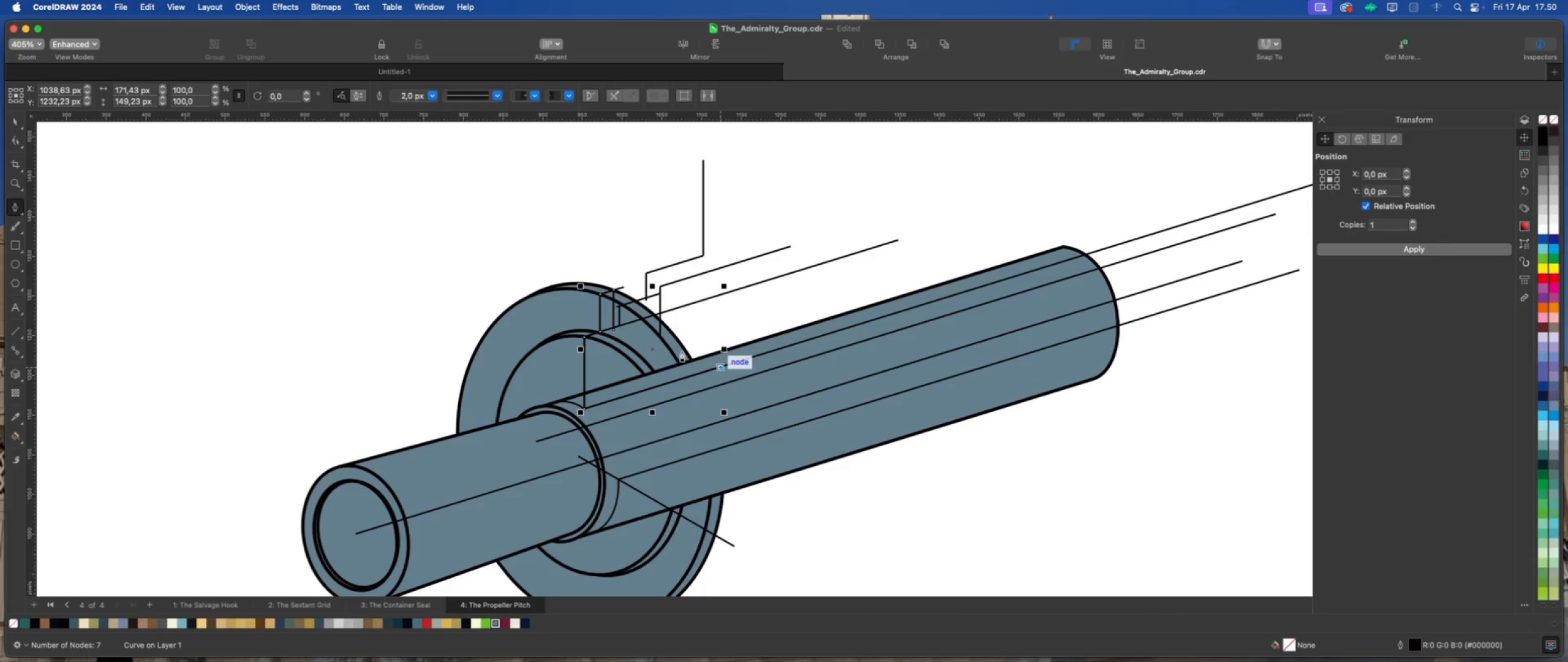 
scroll: coordinate [666, 297], scroll_direction: up, amount: 10.0
 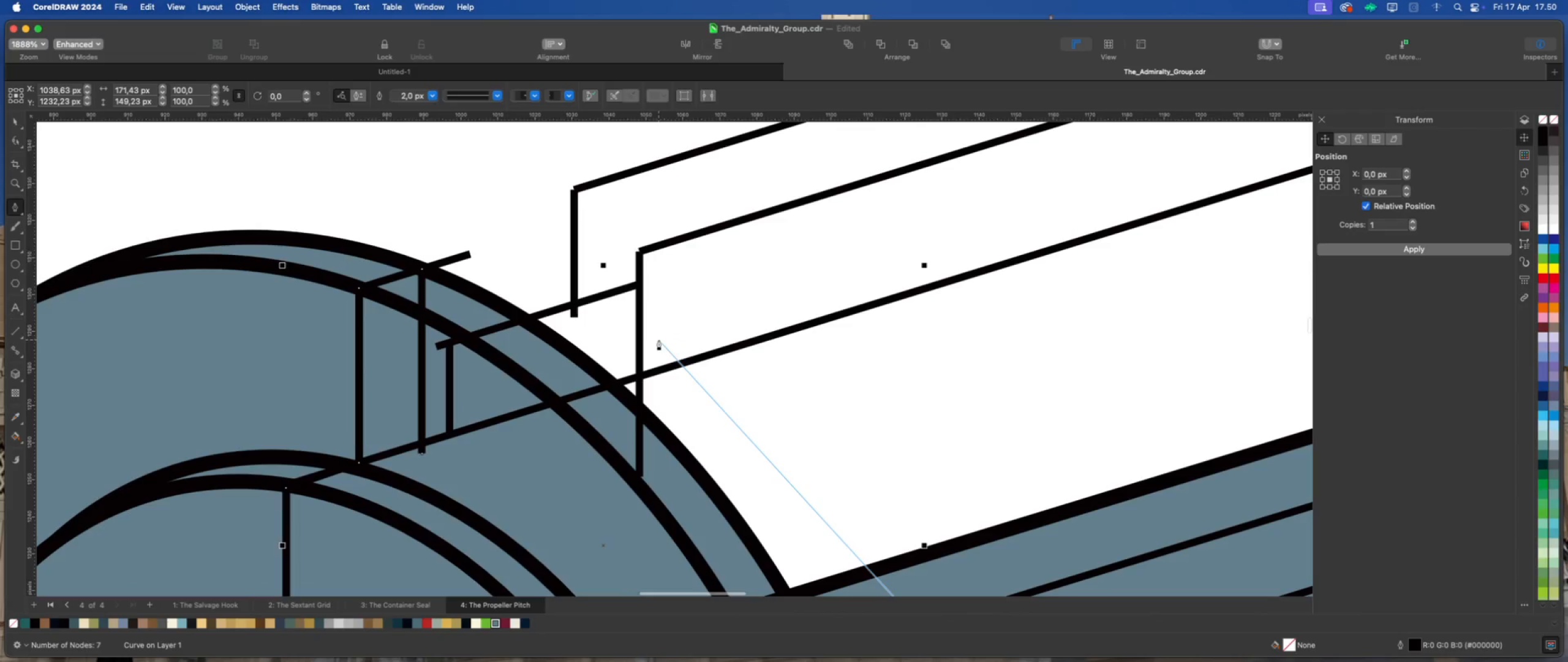 
scroll: coordinate [668, 328], scroll_direction: down, amount: 3.0
 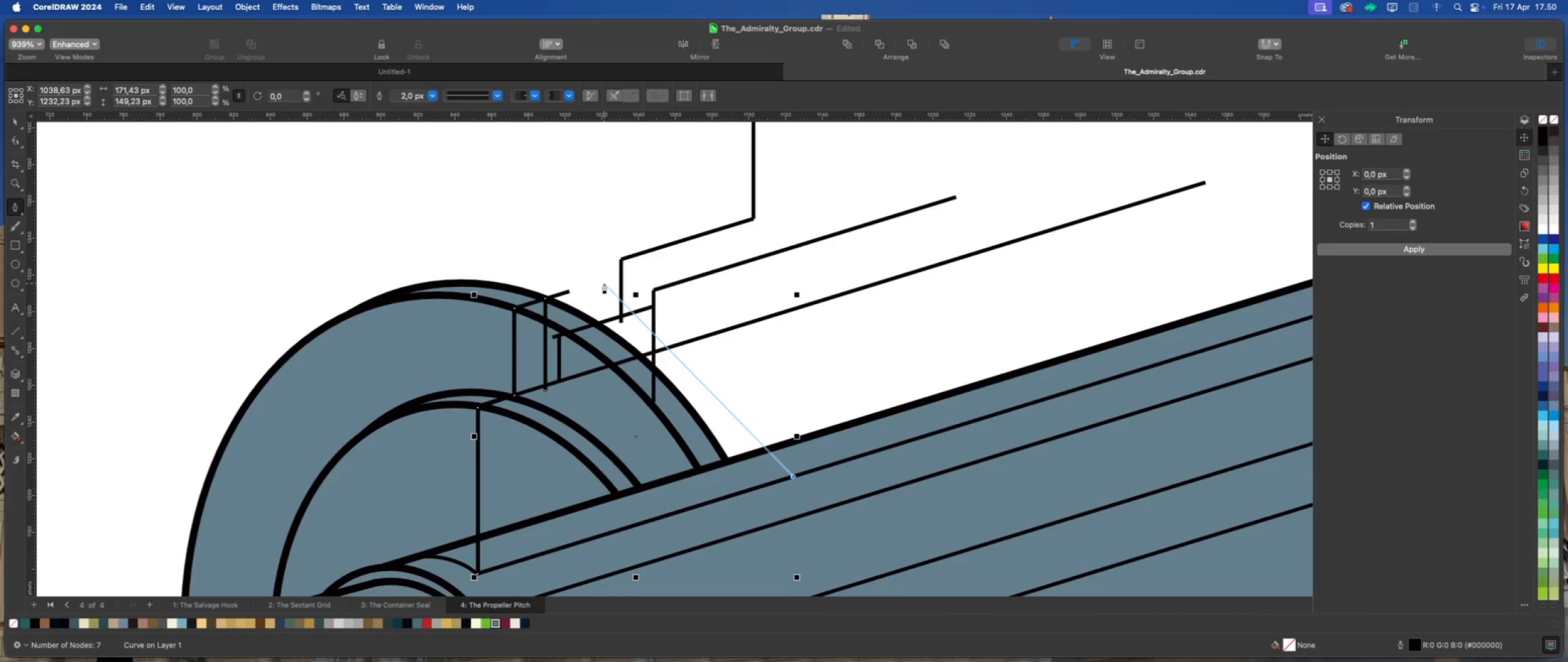 
wait(5.97)
 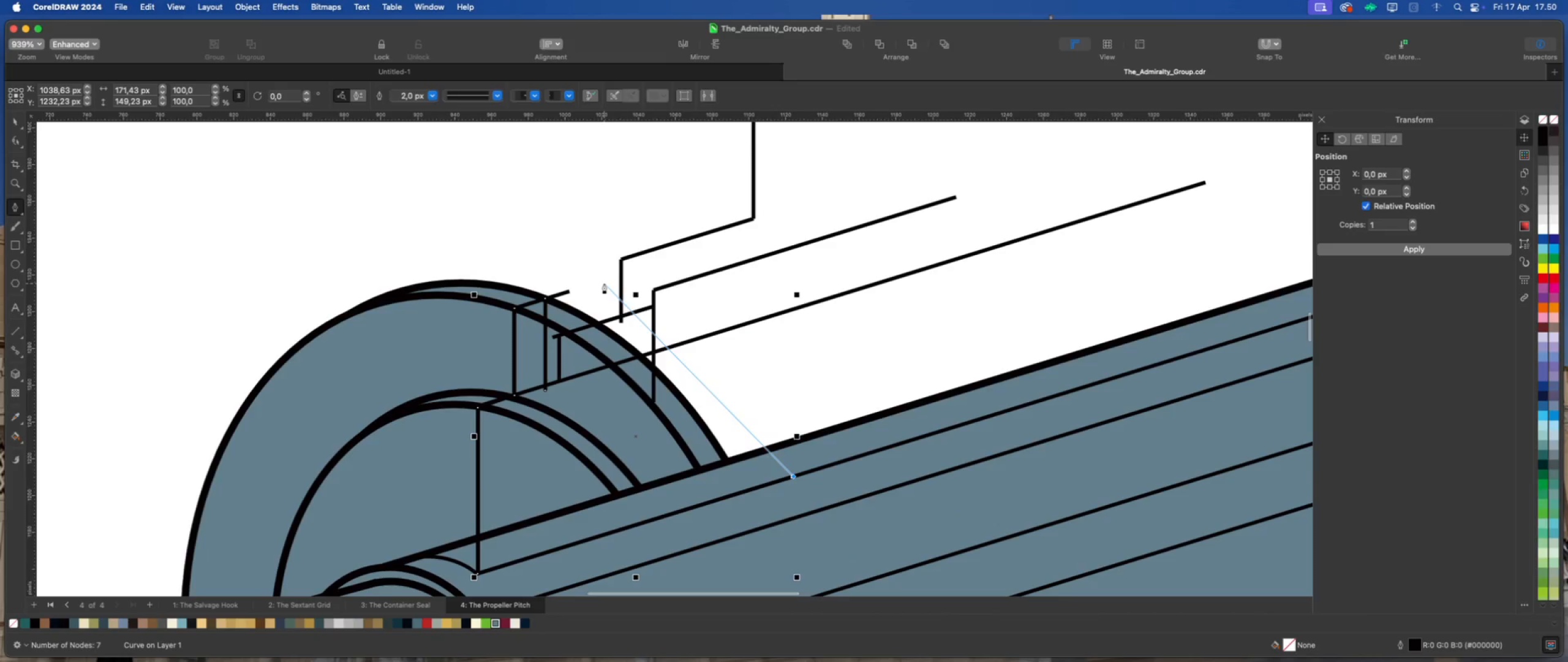 
left_click([608, 297])
 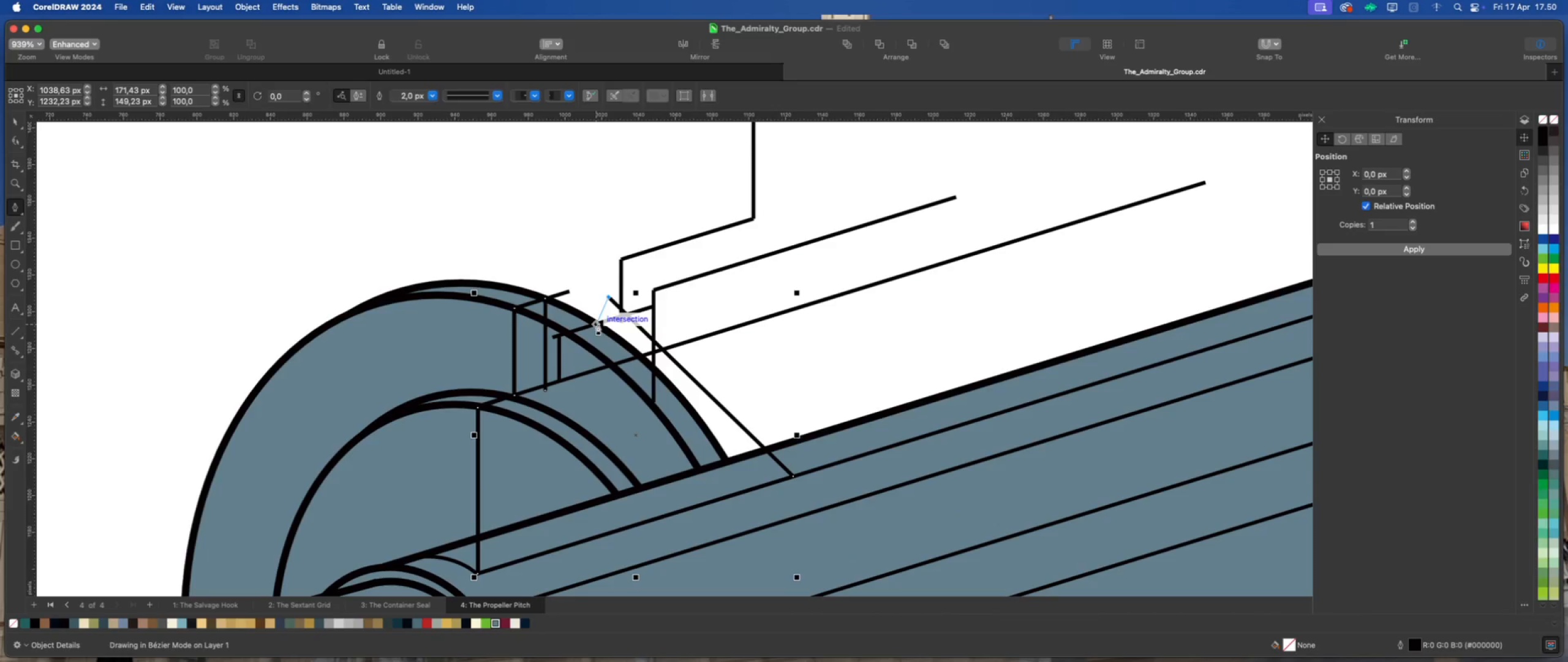 
left_click([598, 324])
 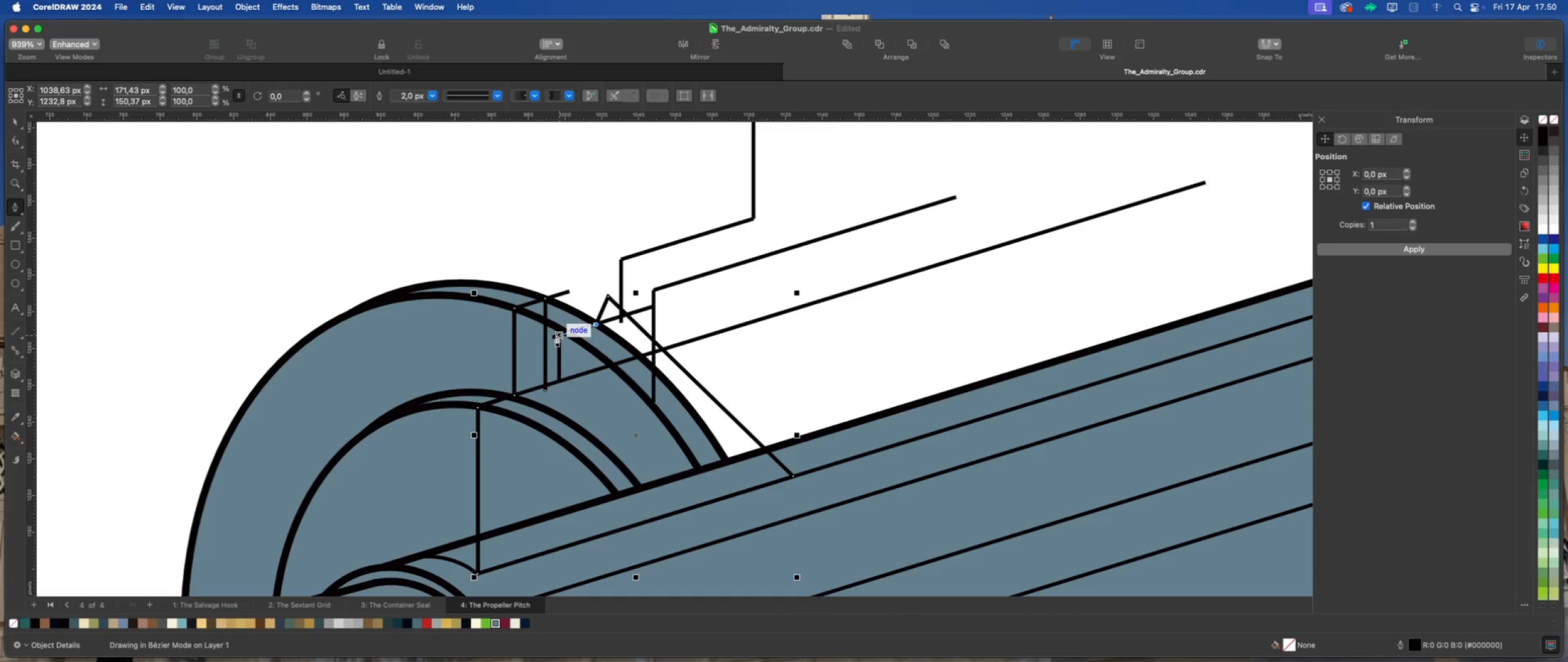 
left_click([557, 336])
 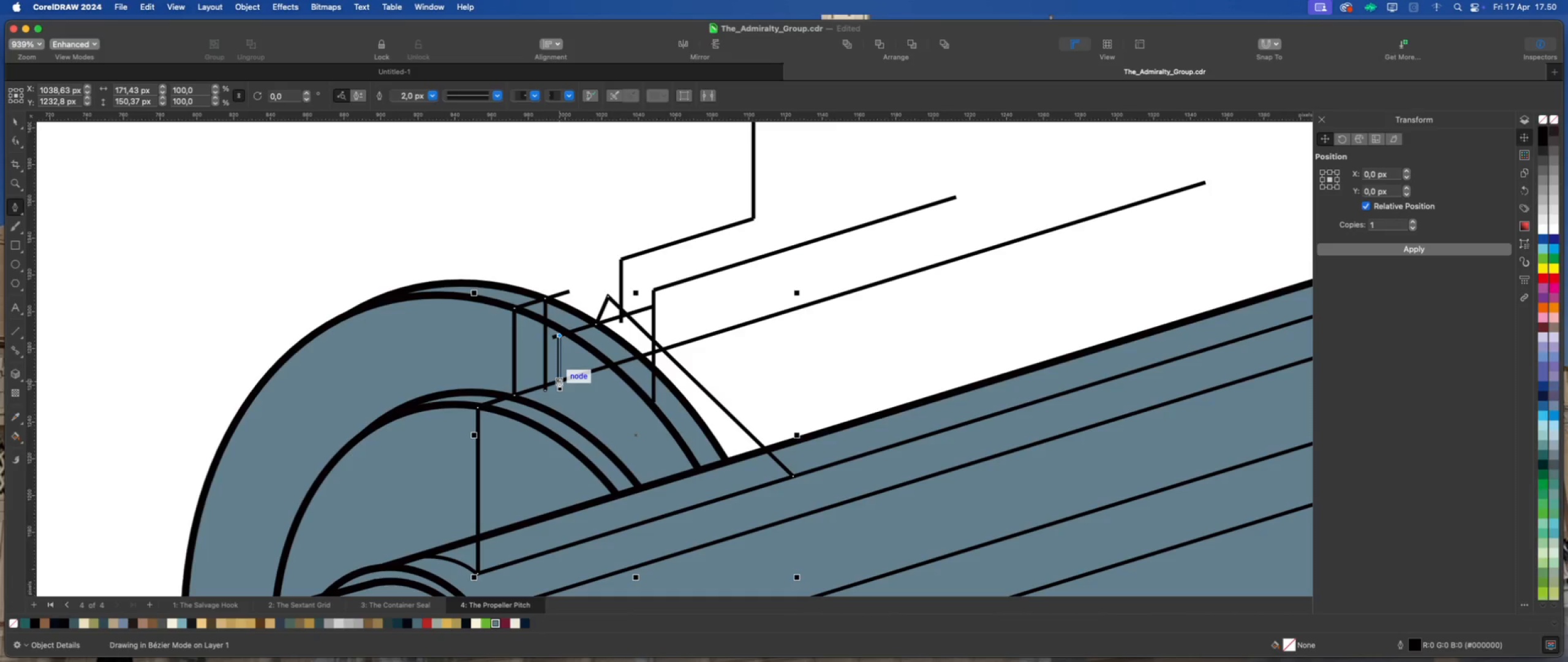 
left_click([559, 379])
 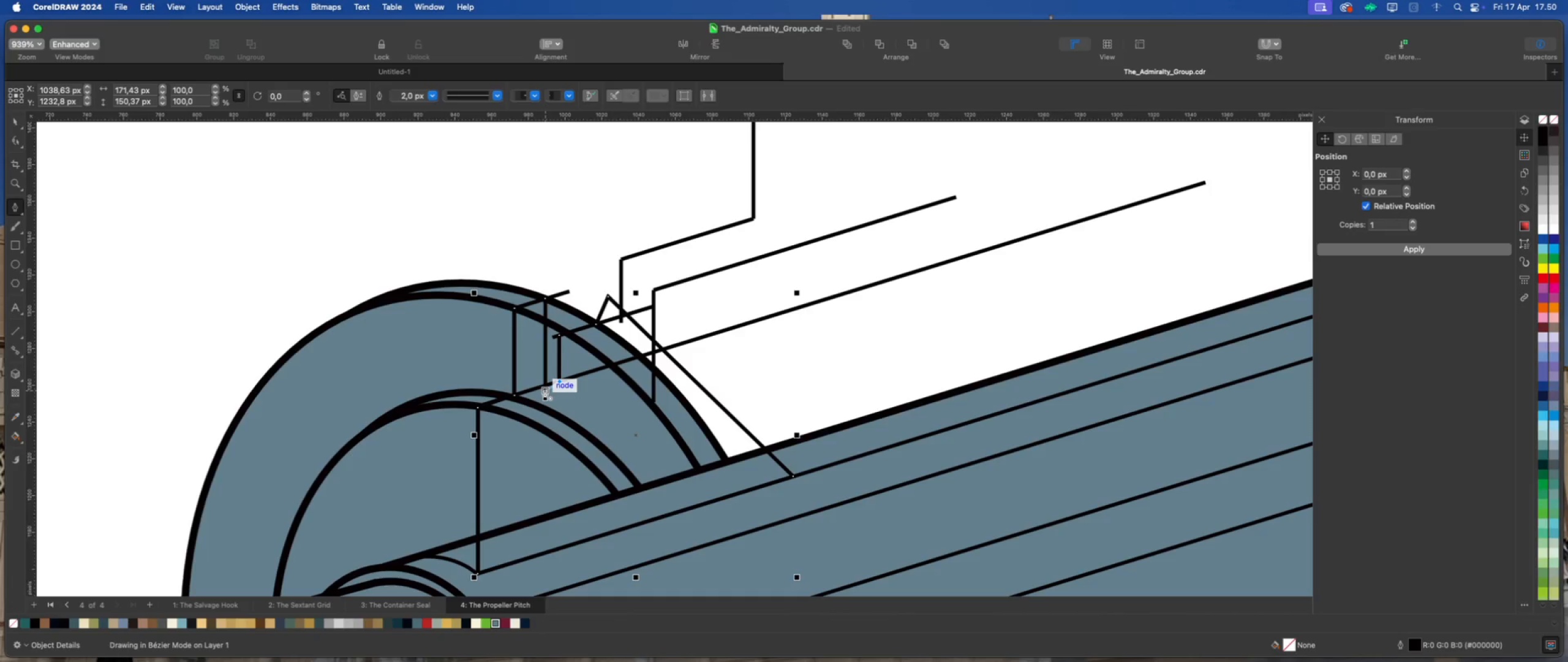 
left_click([544, 390])
 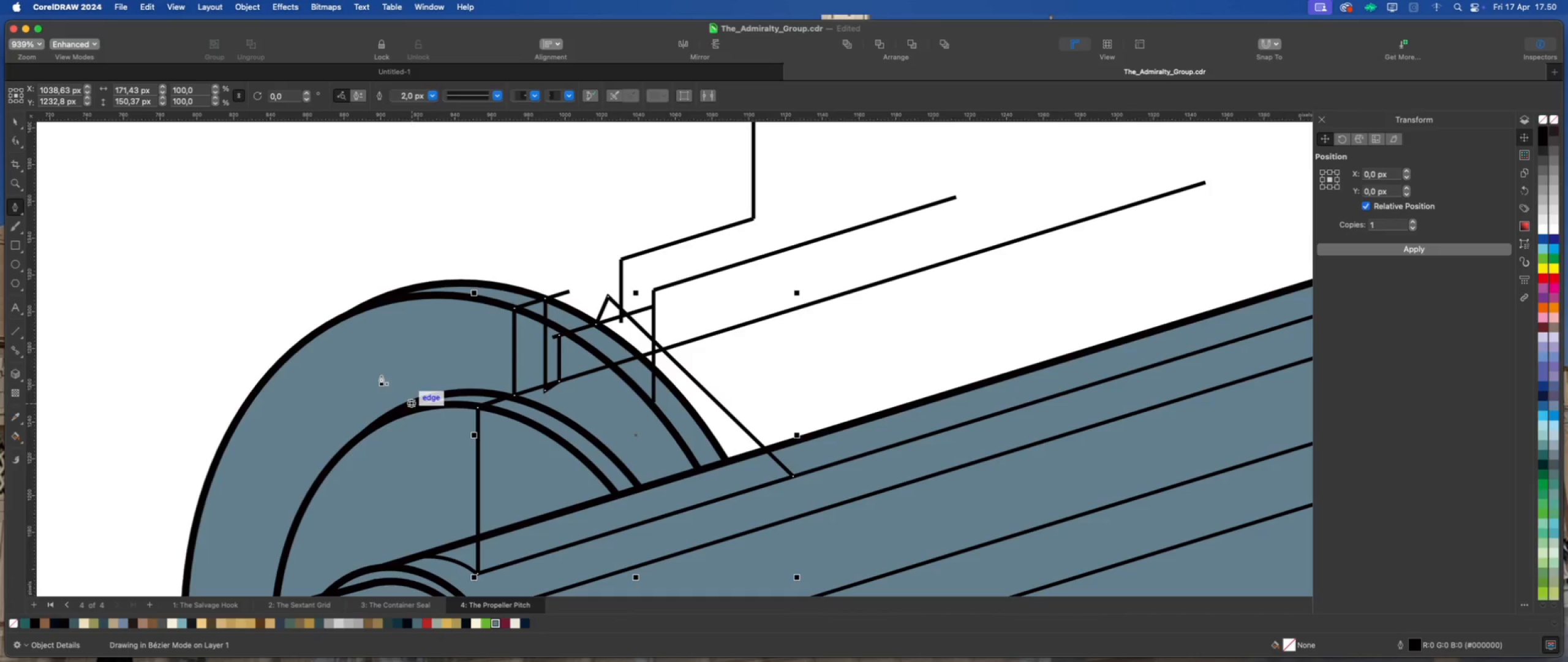 
key(Escape)
 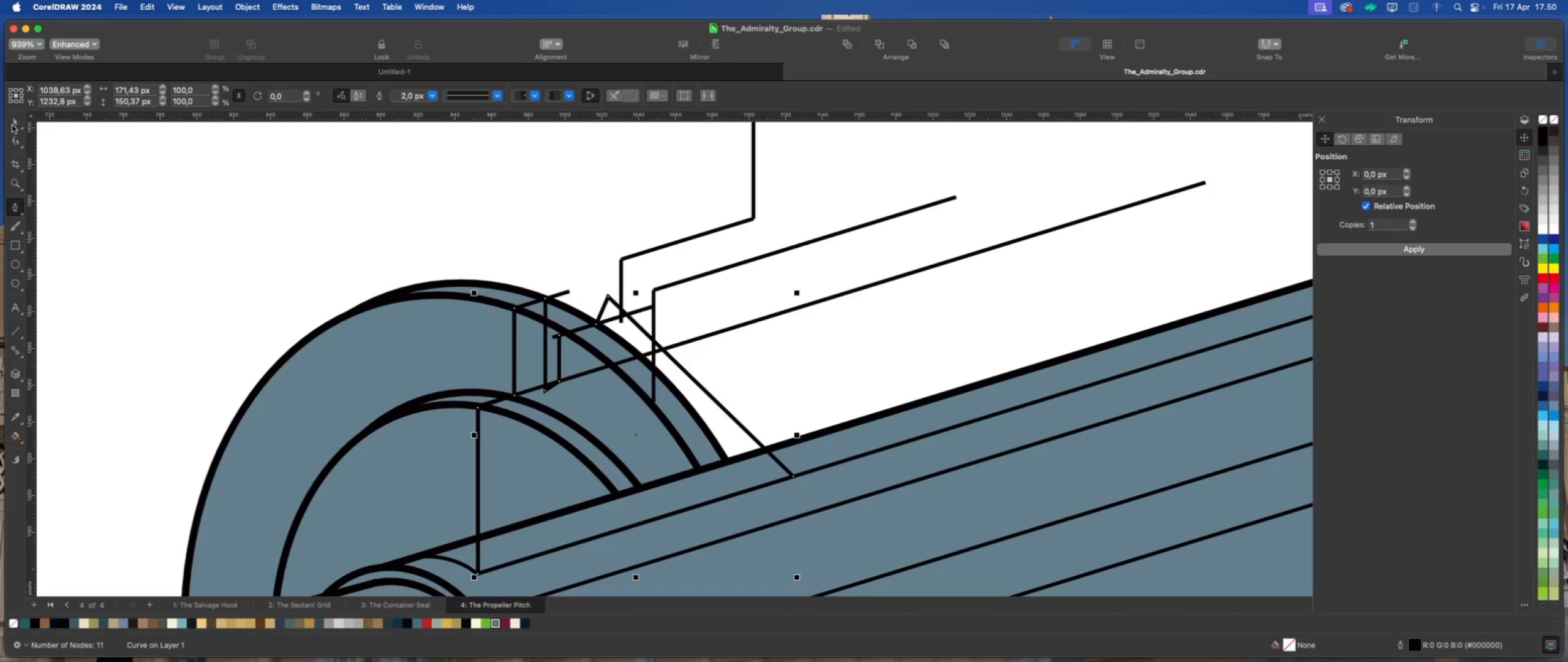 
left_click([15, 122])
 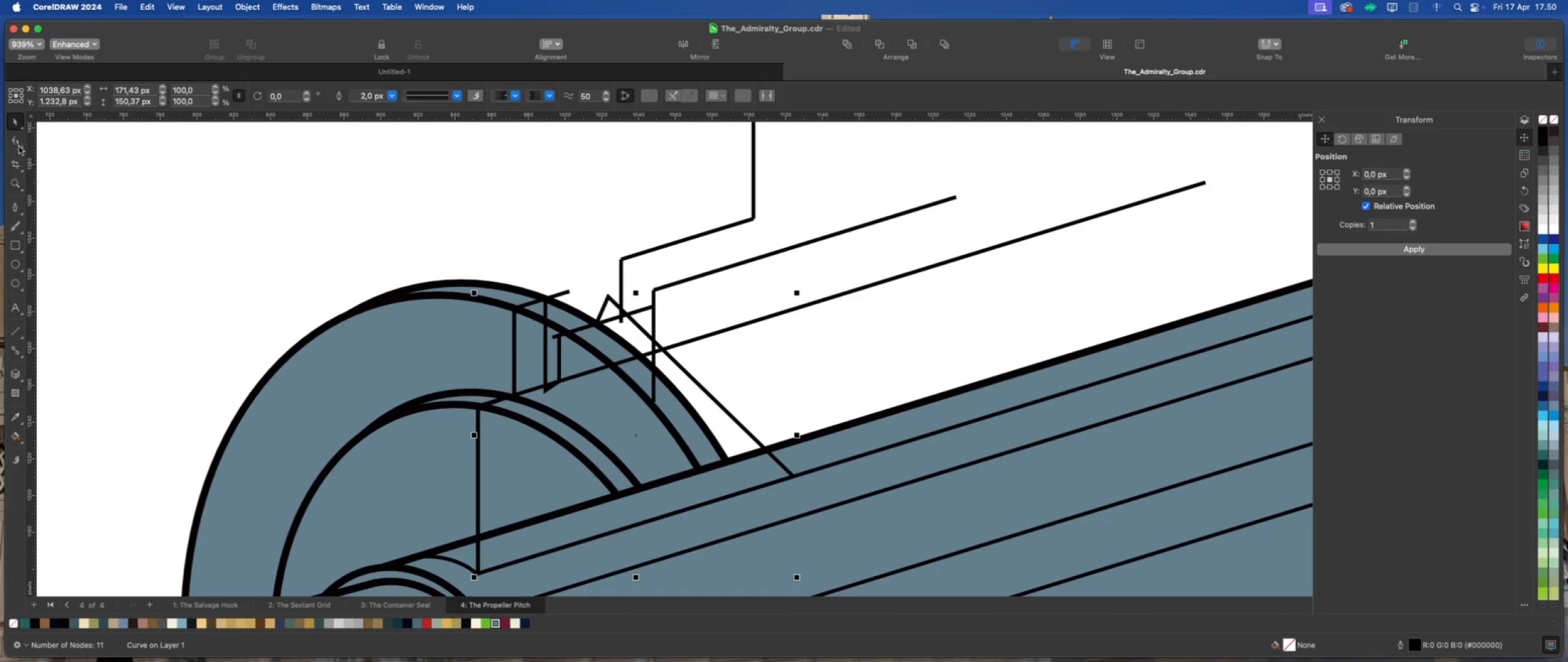 
left_click([18, 143])
 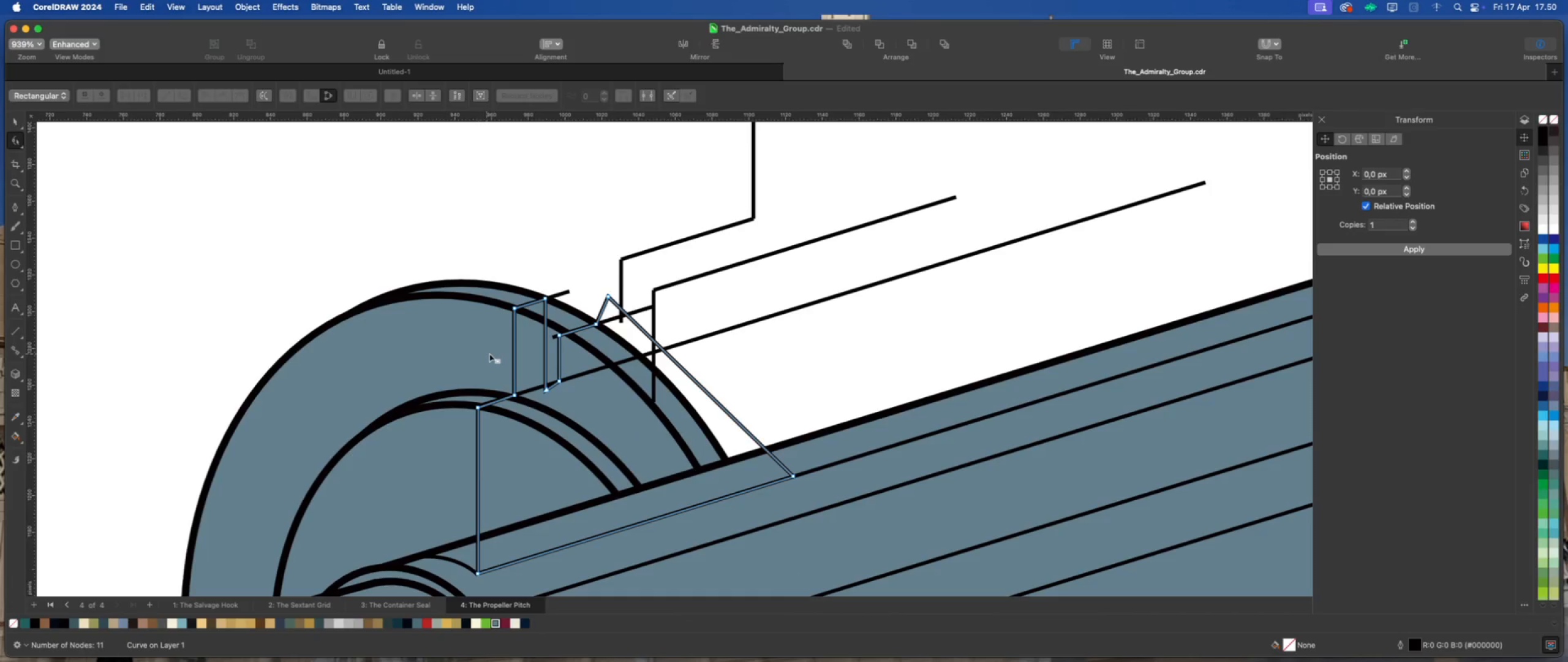 
scroll: coordinate [555, 400], scroll_direction: up, amount: 10.0
 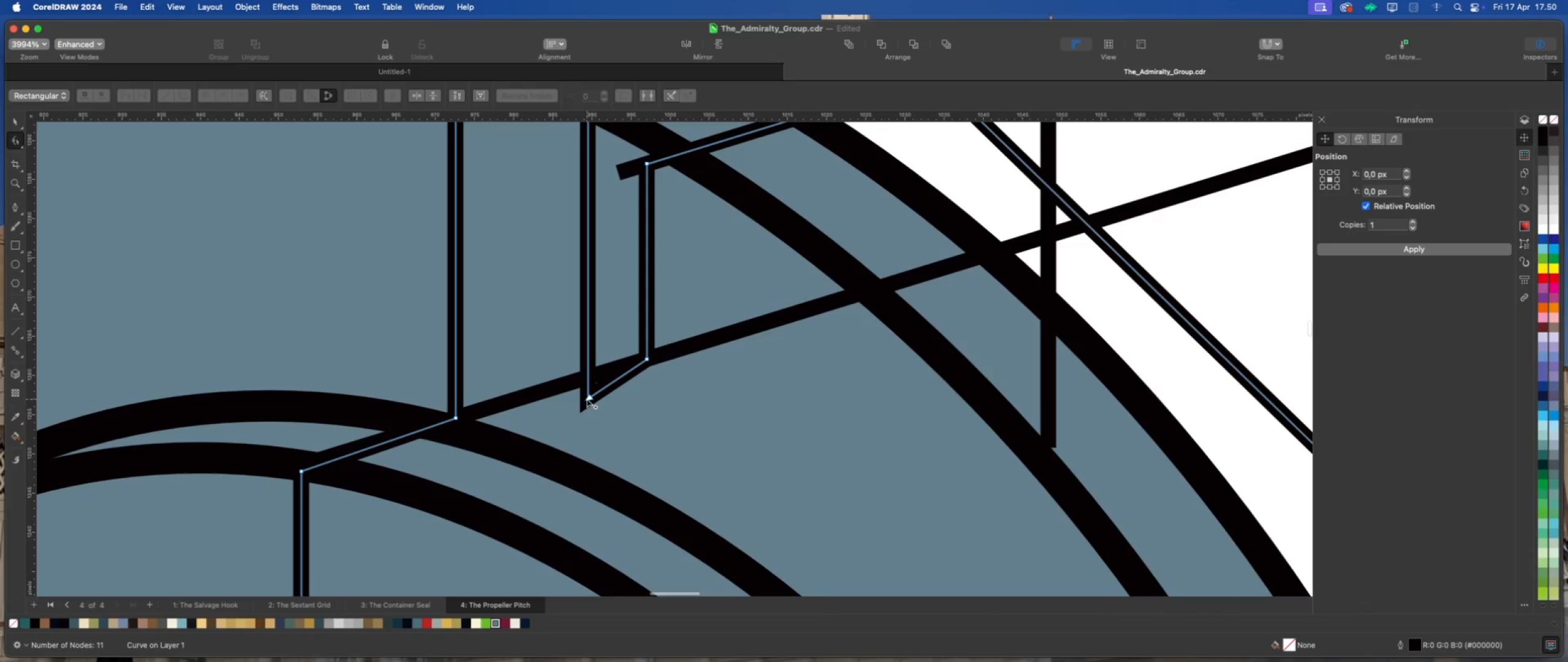 
left_click_drag(start_coordinate=[587, 398], to_coordinate=[588, 378])
 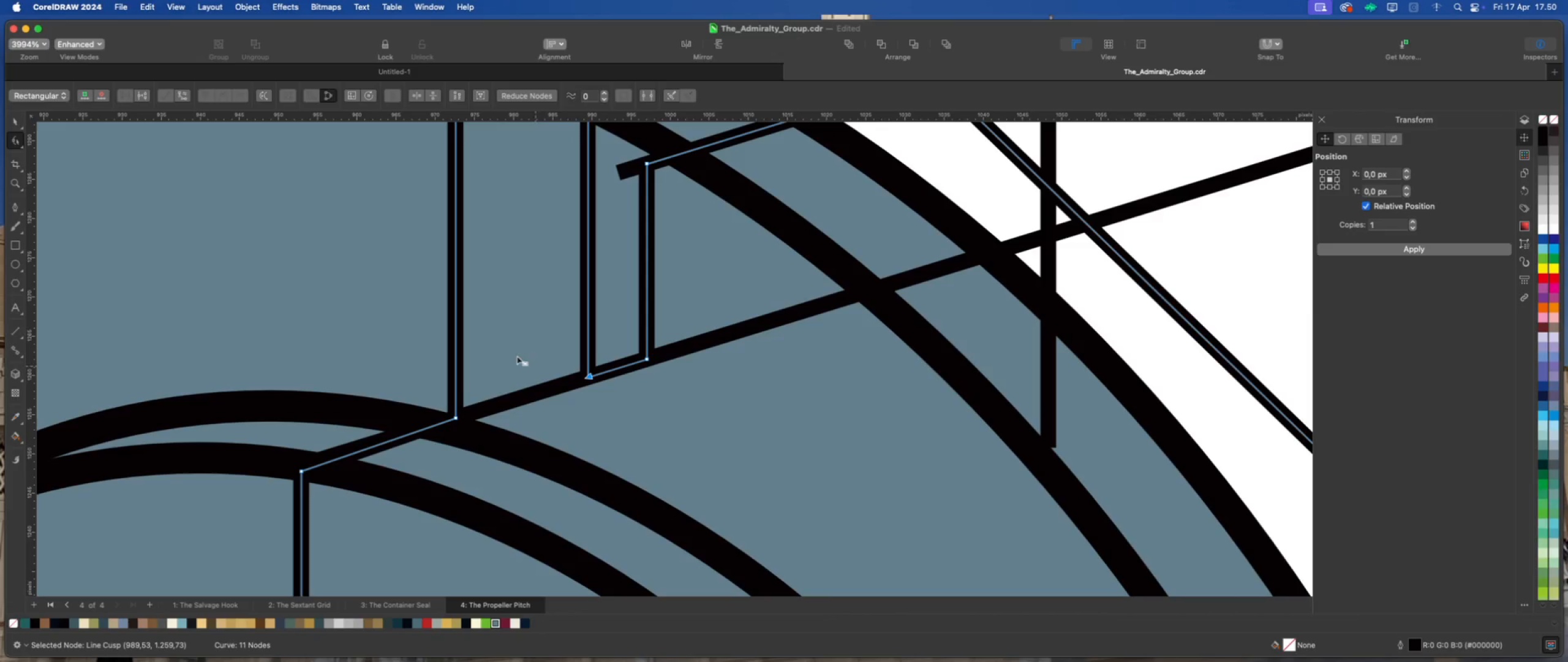 
scroll: coordinate [519, 334], scroll_direction: down, amount: 17.0
 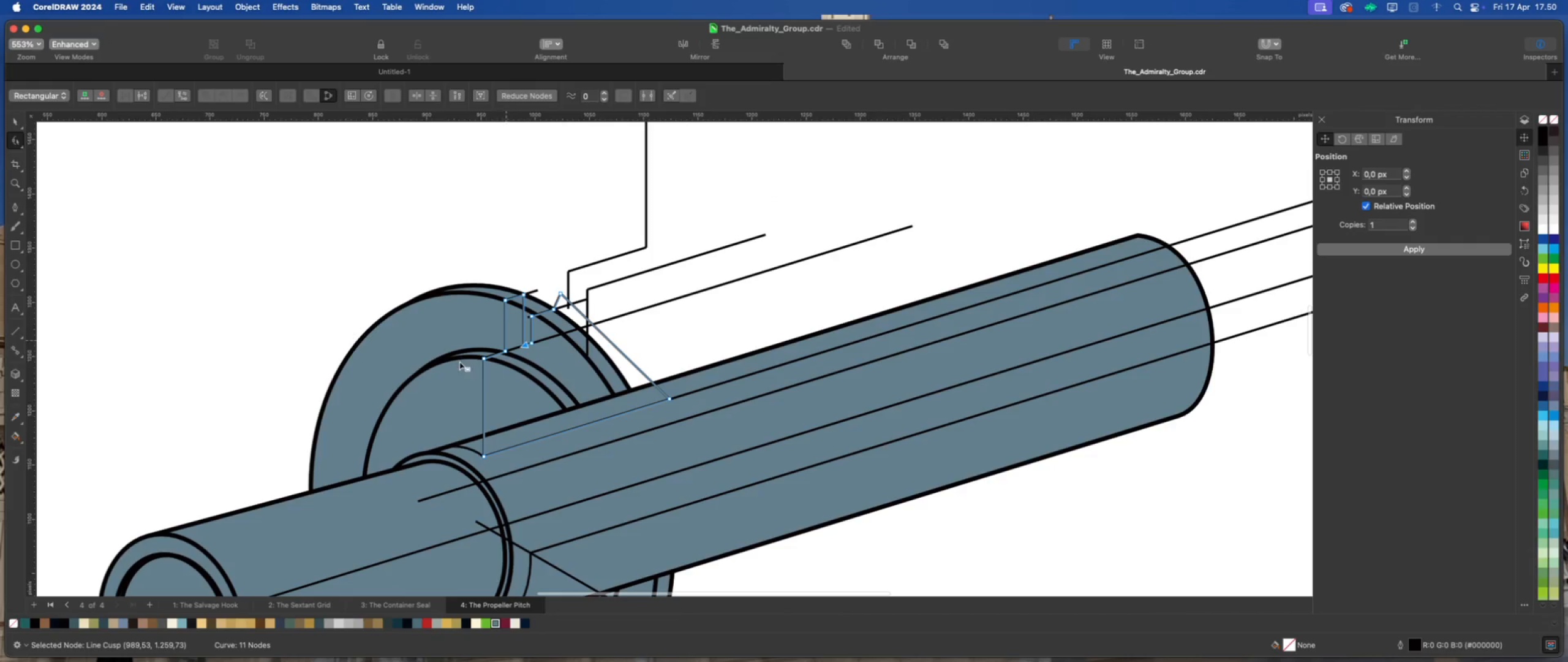 
scroll: coordinate [418, 376], scroll_direction: up, amount: 2.0
 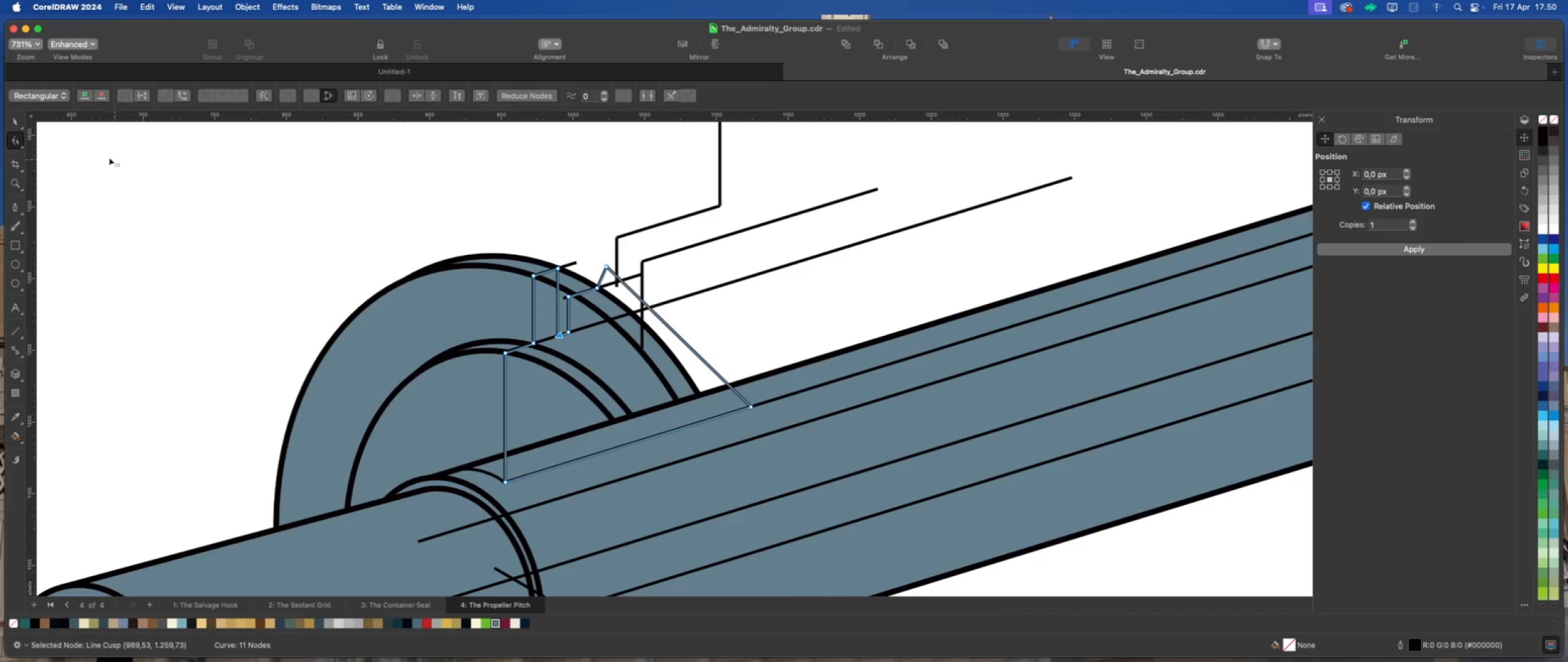 
left_click([13, 124])
 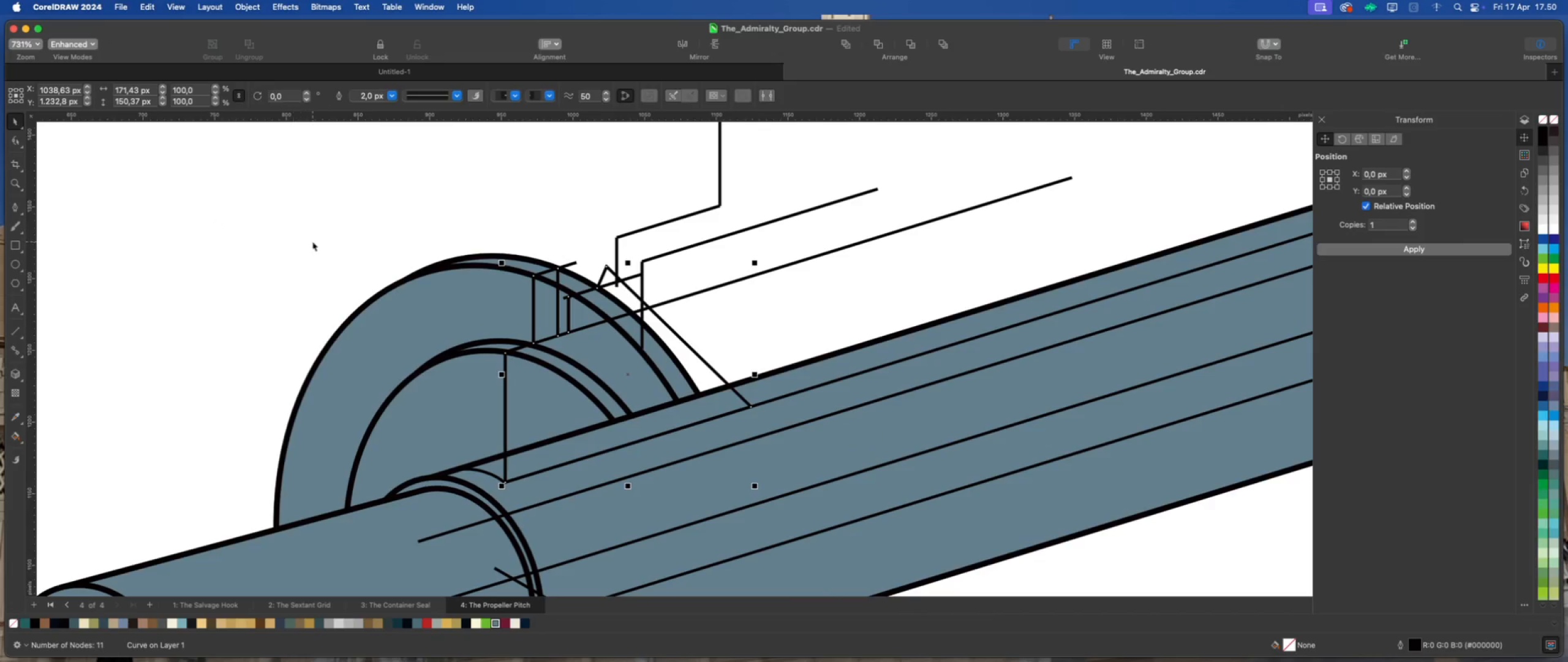 
left_click([289, 211])
 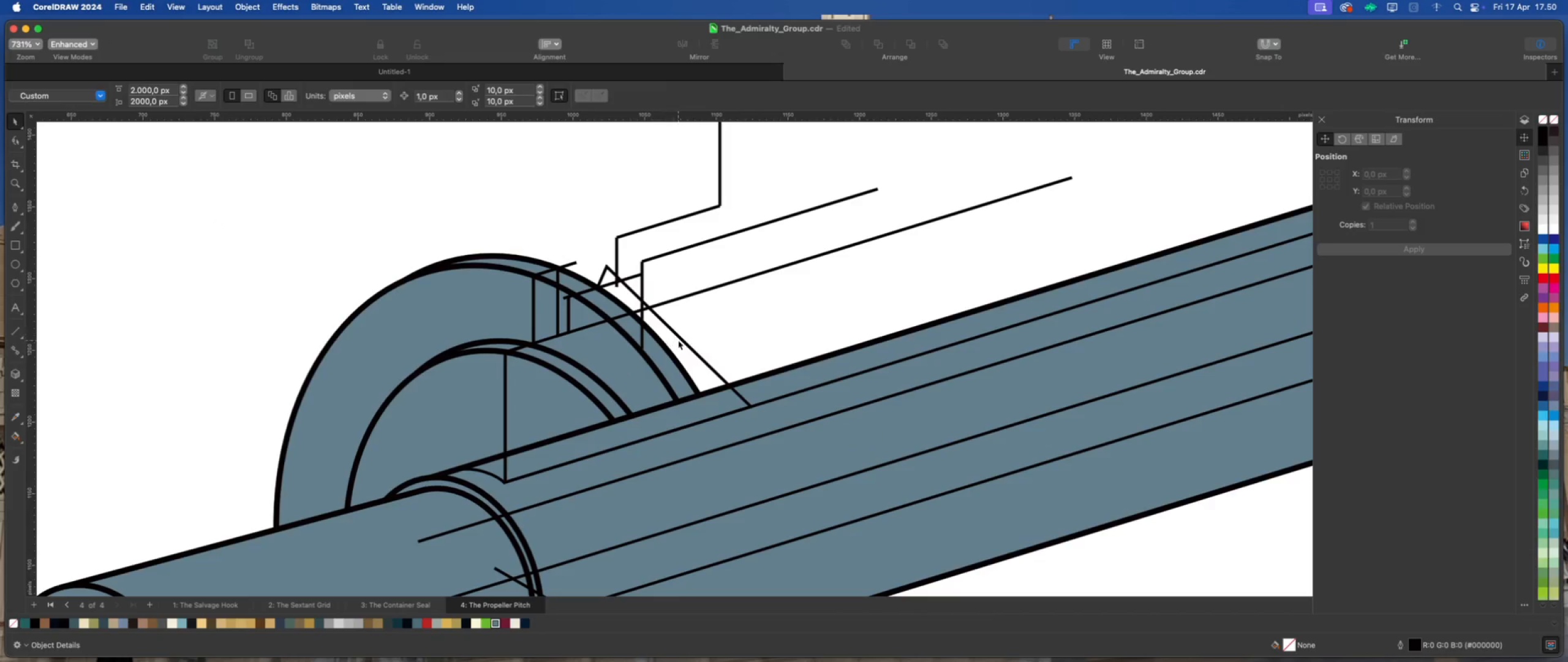 
left_click([680, 341])
 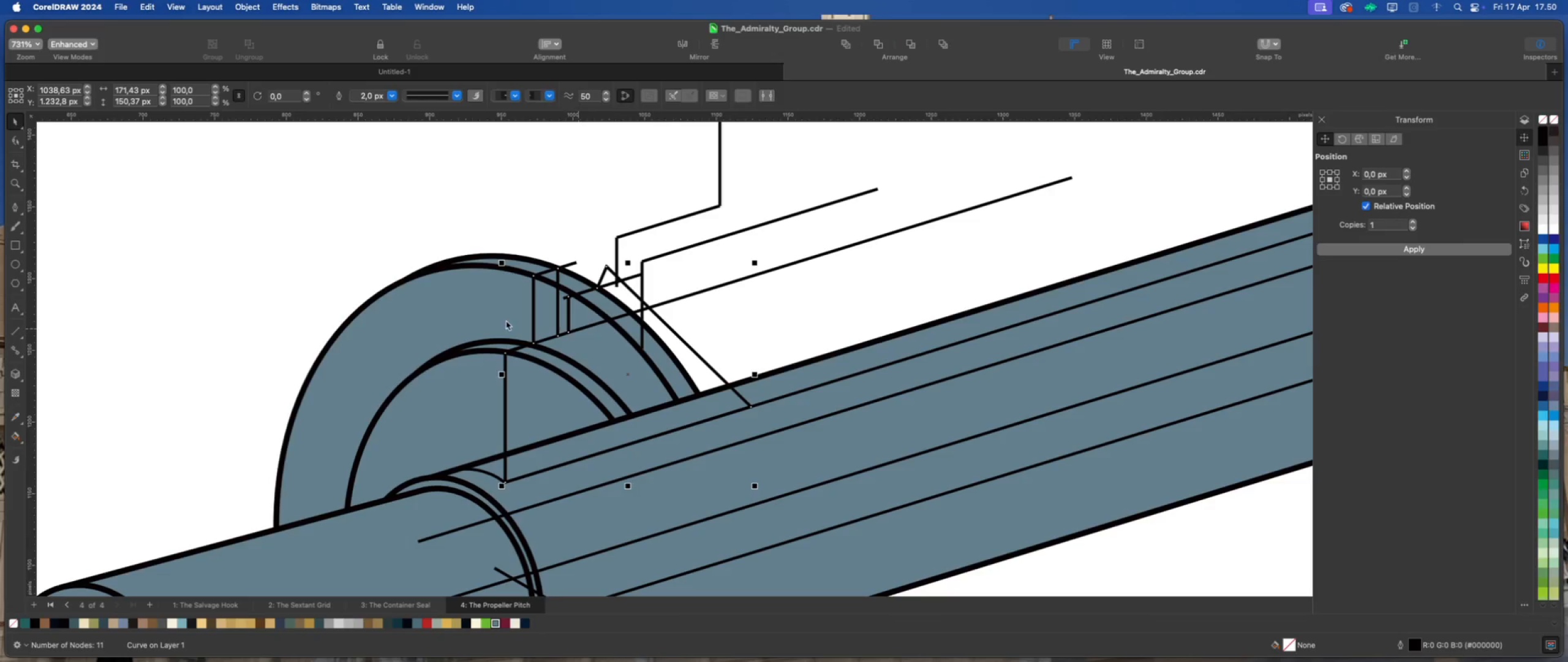 
left_click([461, 305])
 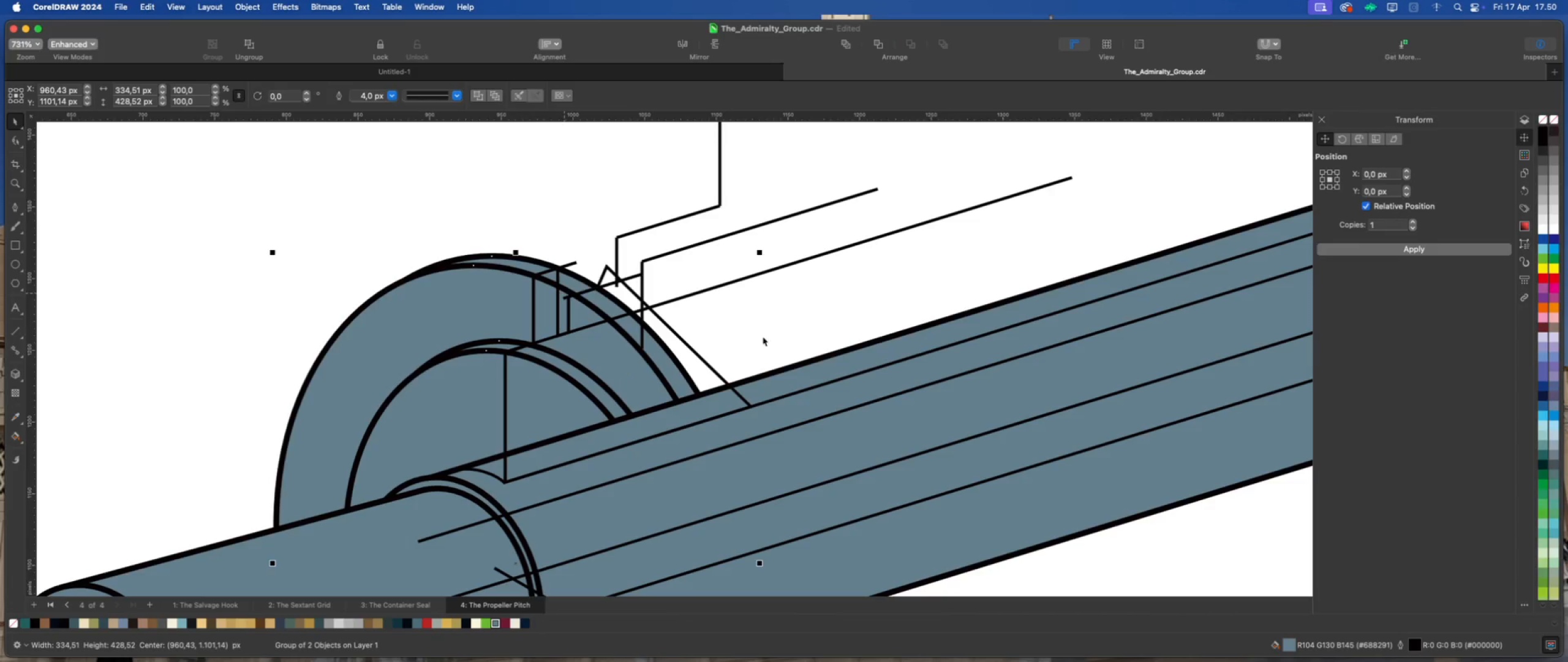 
left_click([777, 334])
 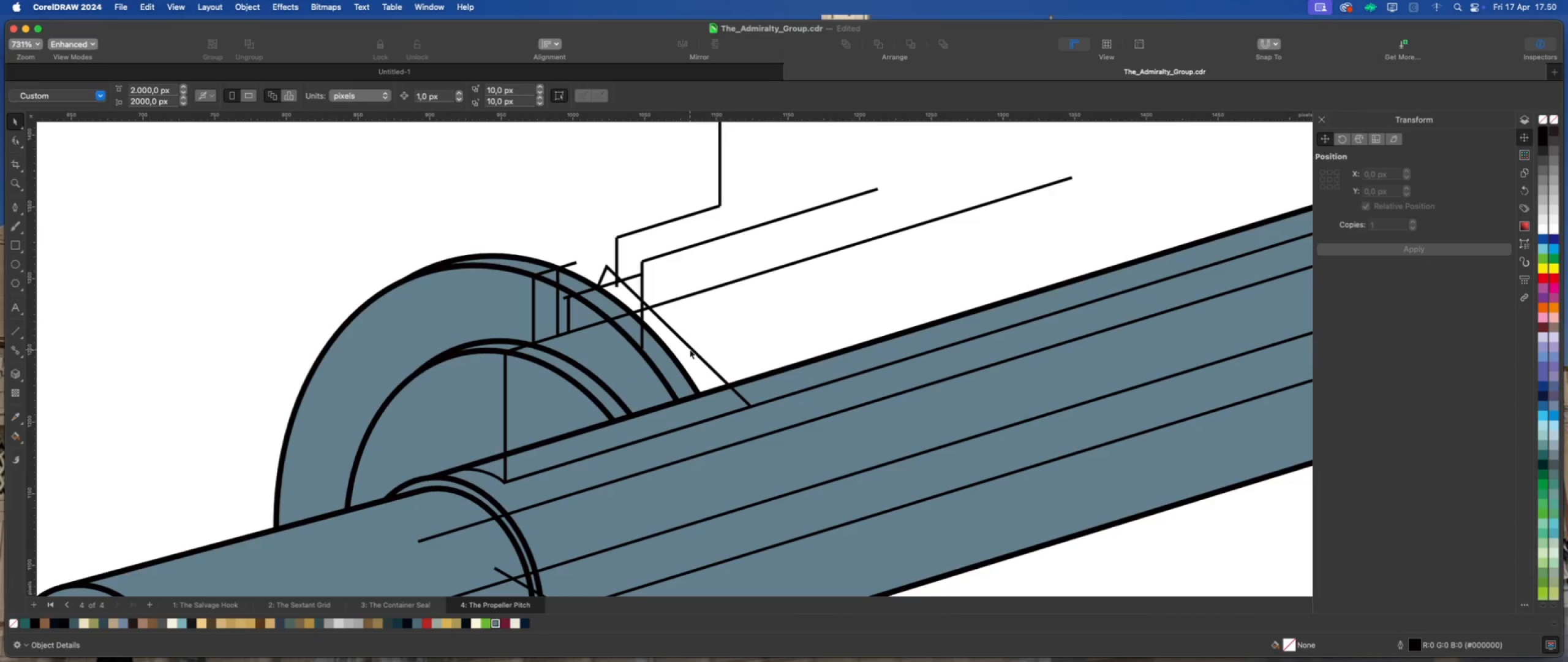 
left_click([688, 350])
 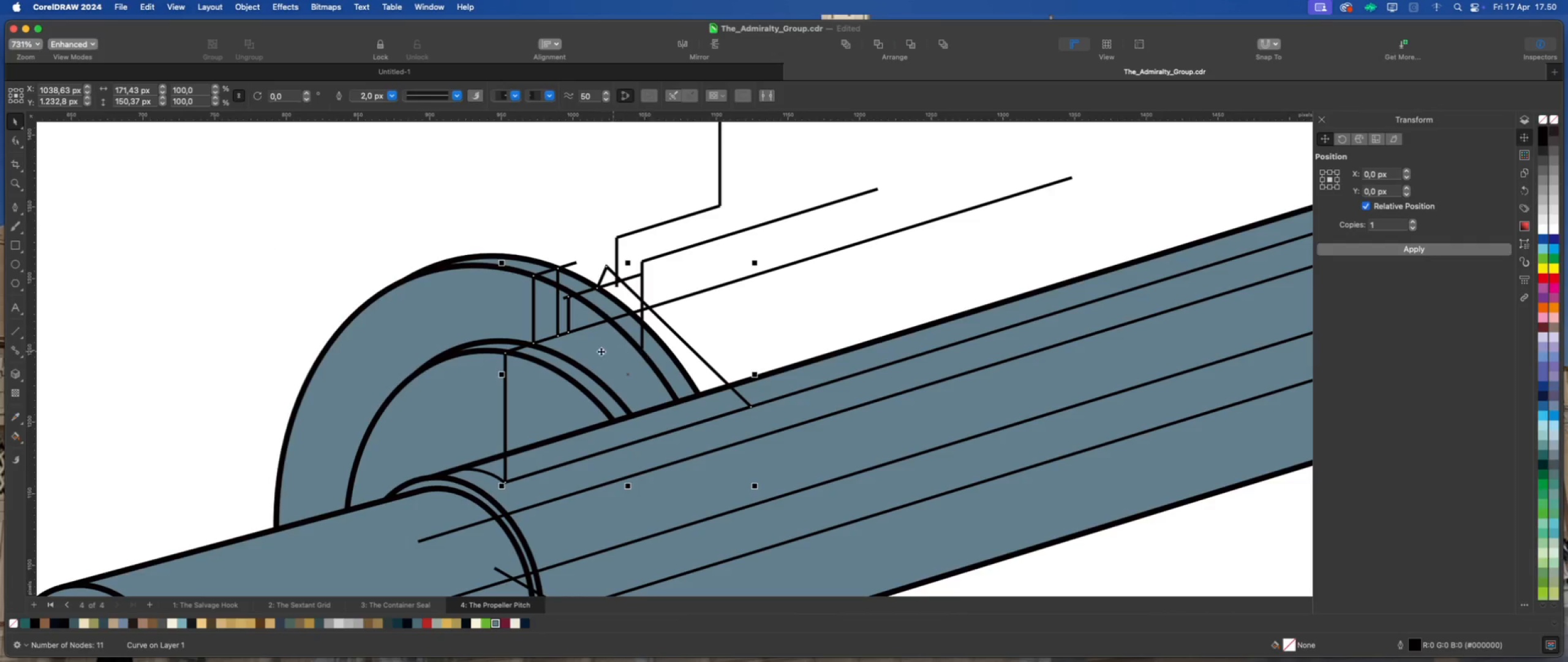 
hold_key(key=ShiftLeft, duration=0.82)
left_click([455, 312])
 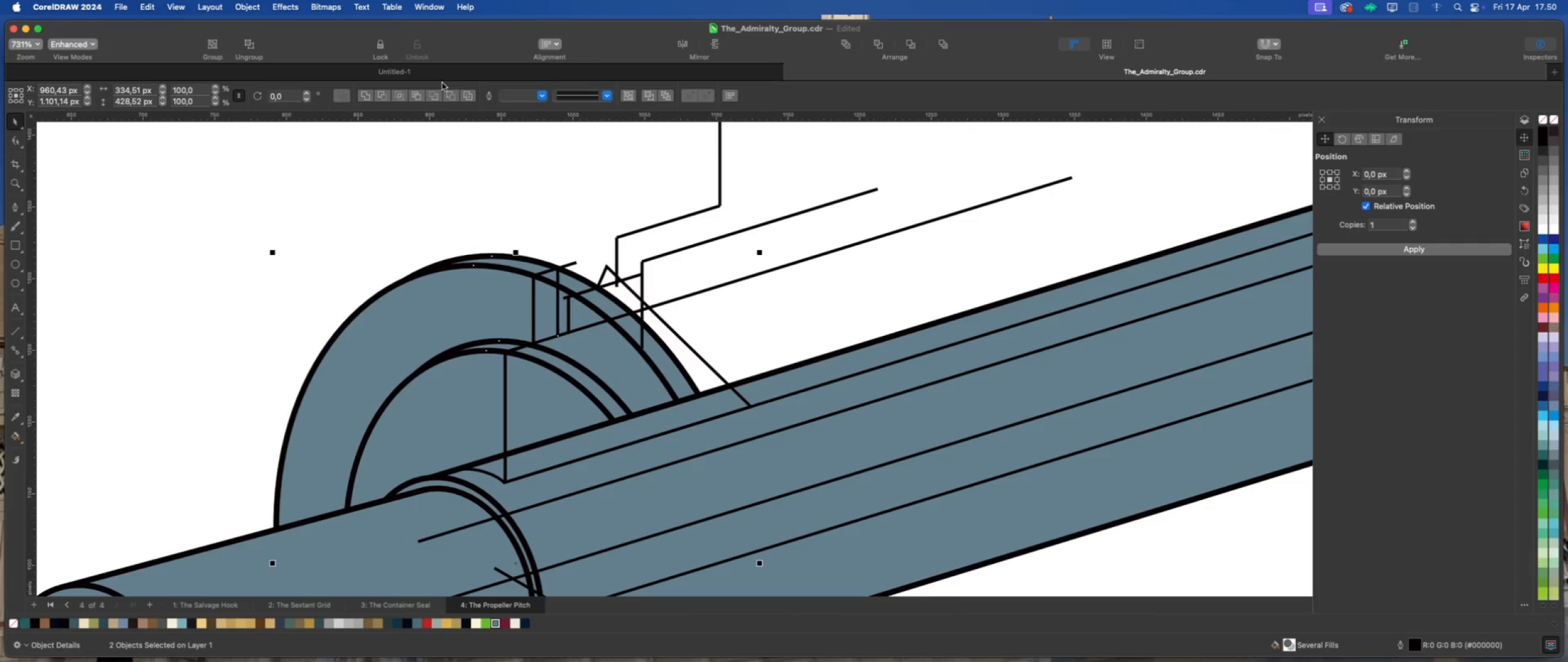 
left_click([447, 91])
 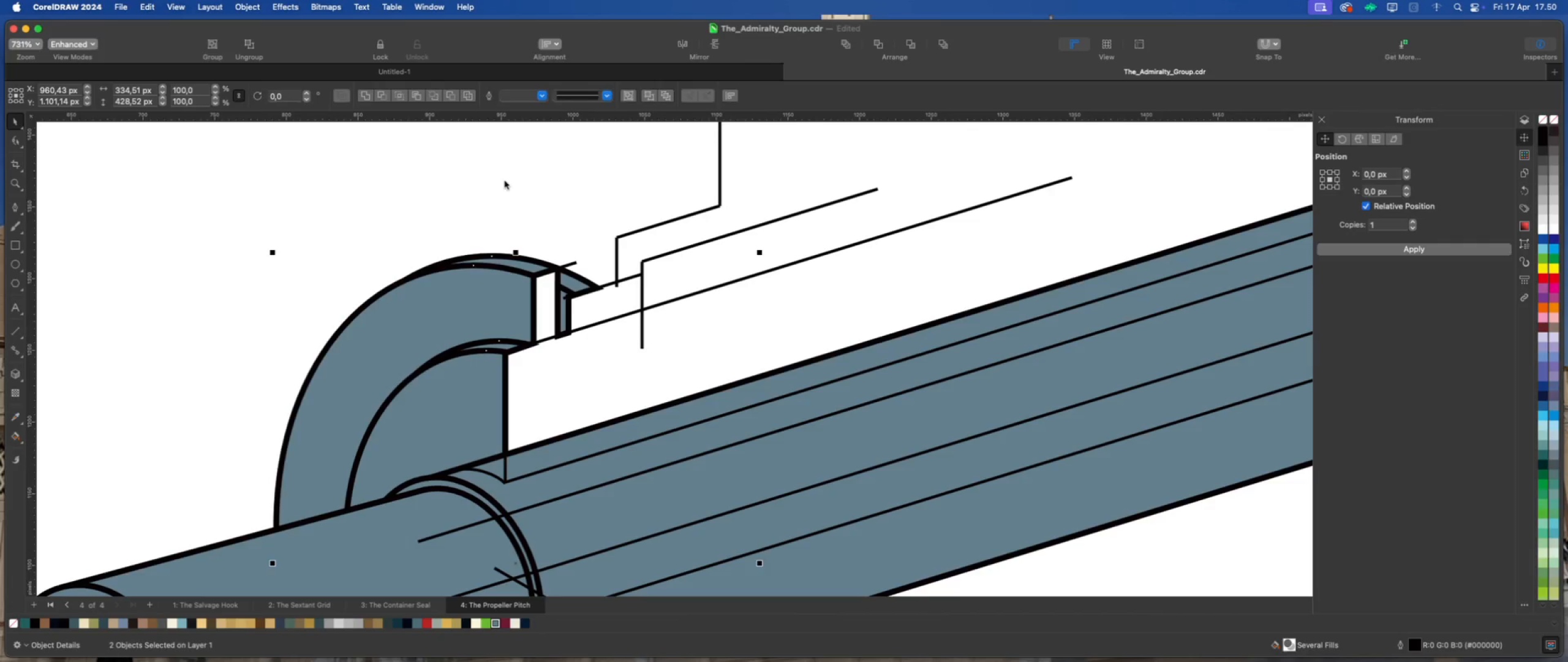 
left_click([508, 183])
 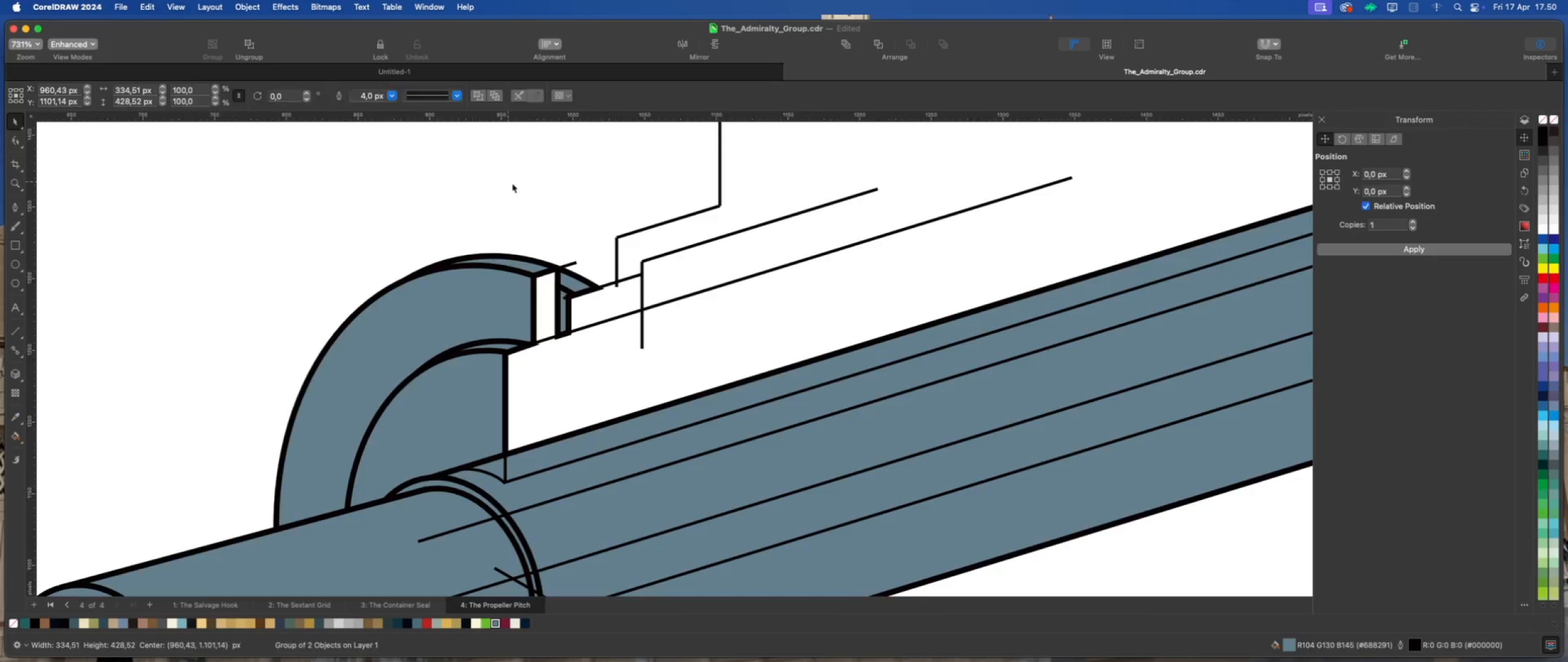 
scroll: coordinate [524, 224], scroll_direction: down, amount: 3.0
 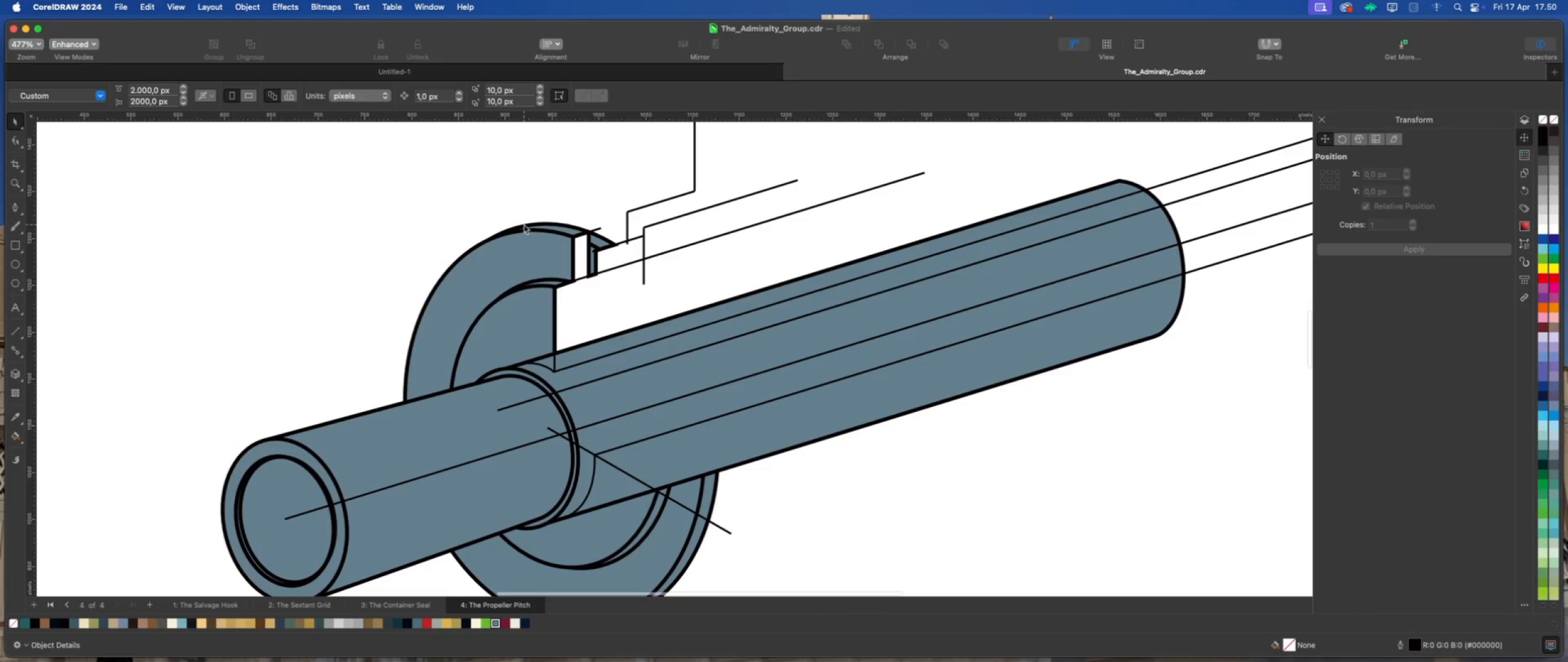 
scroll: coordinate [527, 224], scroll_direction: up, amount: 3.0
 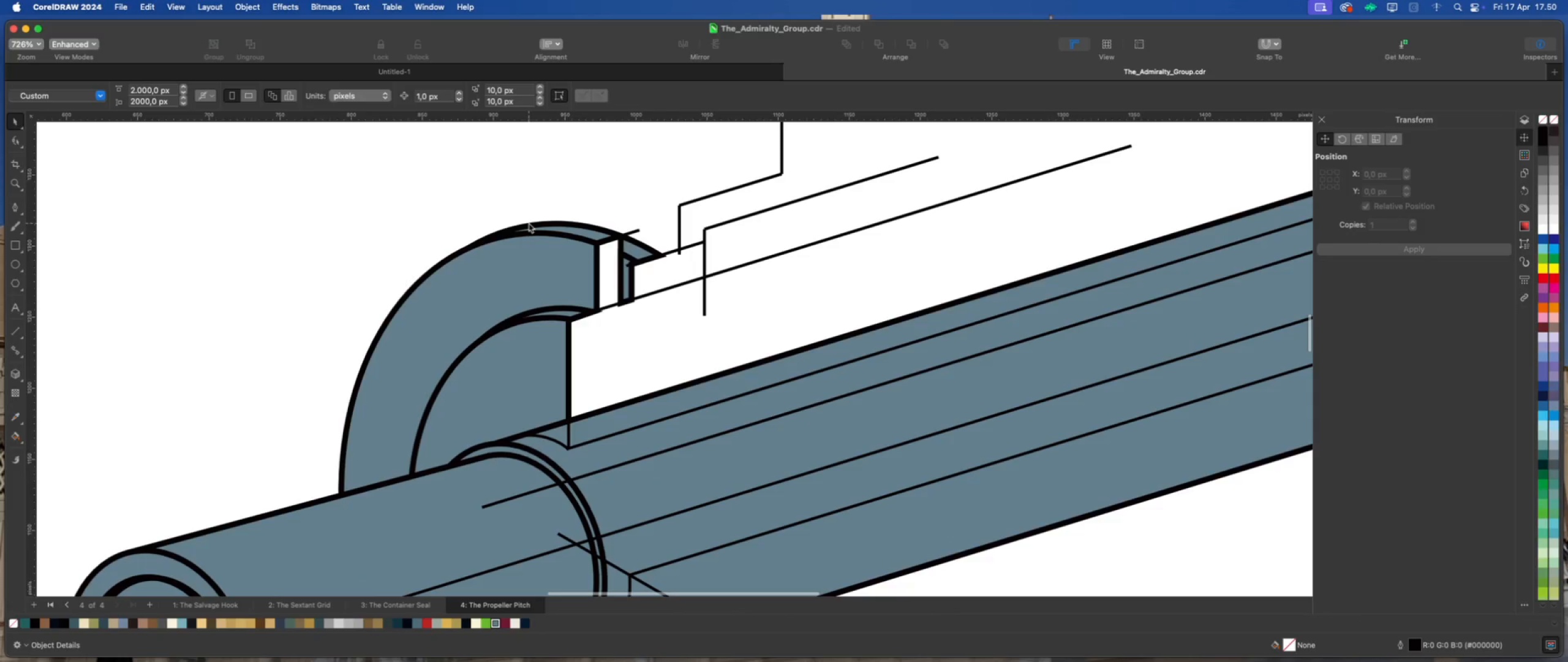 
scroll: coordinate [529, 223], scroll_direction: down, amount: 2.0
 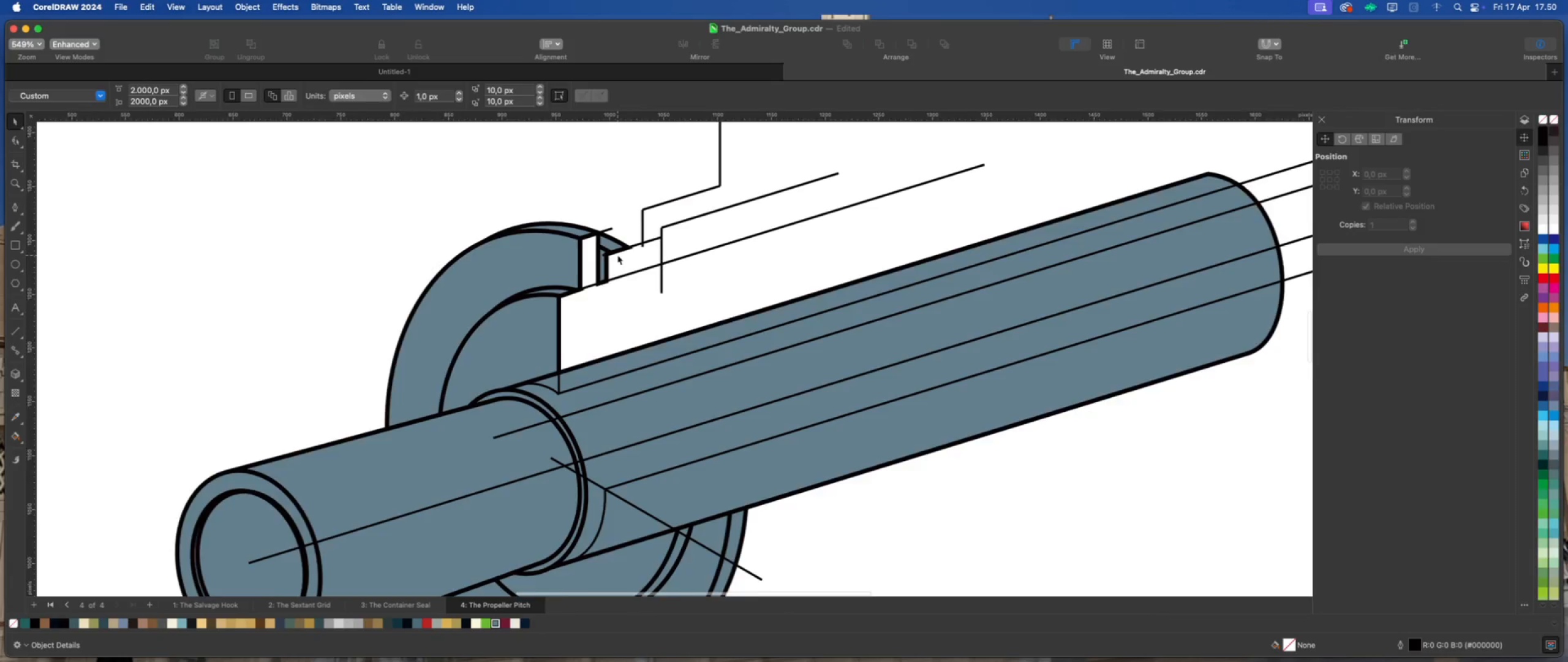 
scroll: coordinate [617, 255], scroll_direction: up, amount: 4.0
 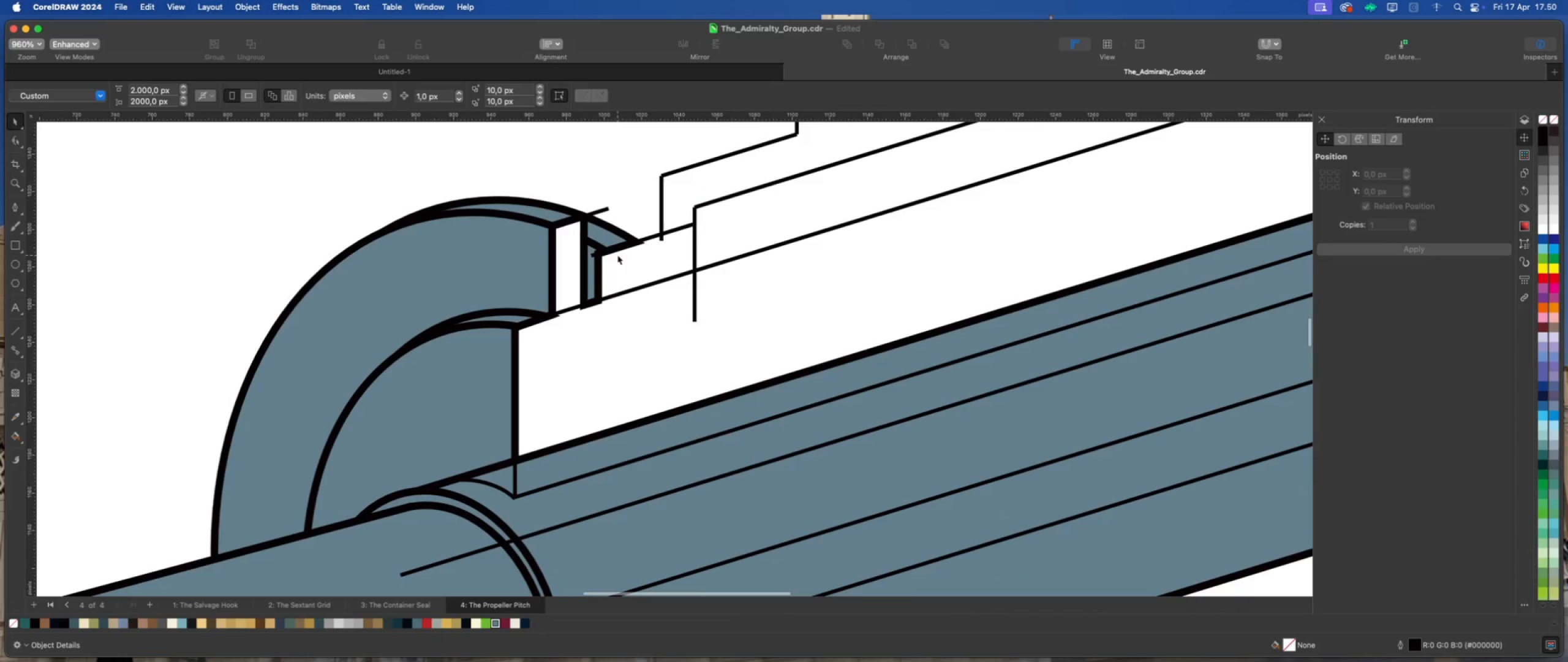 
scroll: coordinate [617, 255], scroll_direction: down, amount: 2.0
 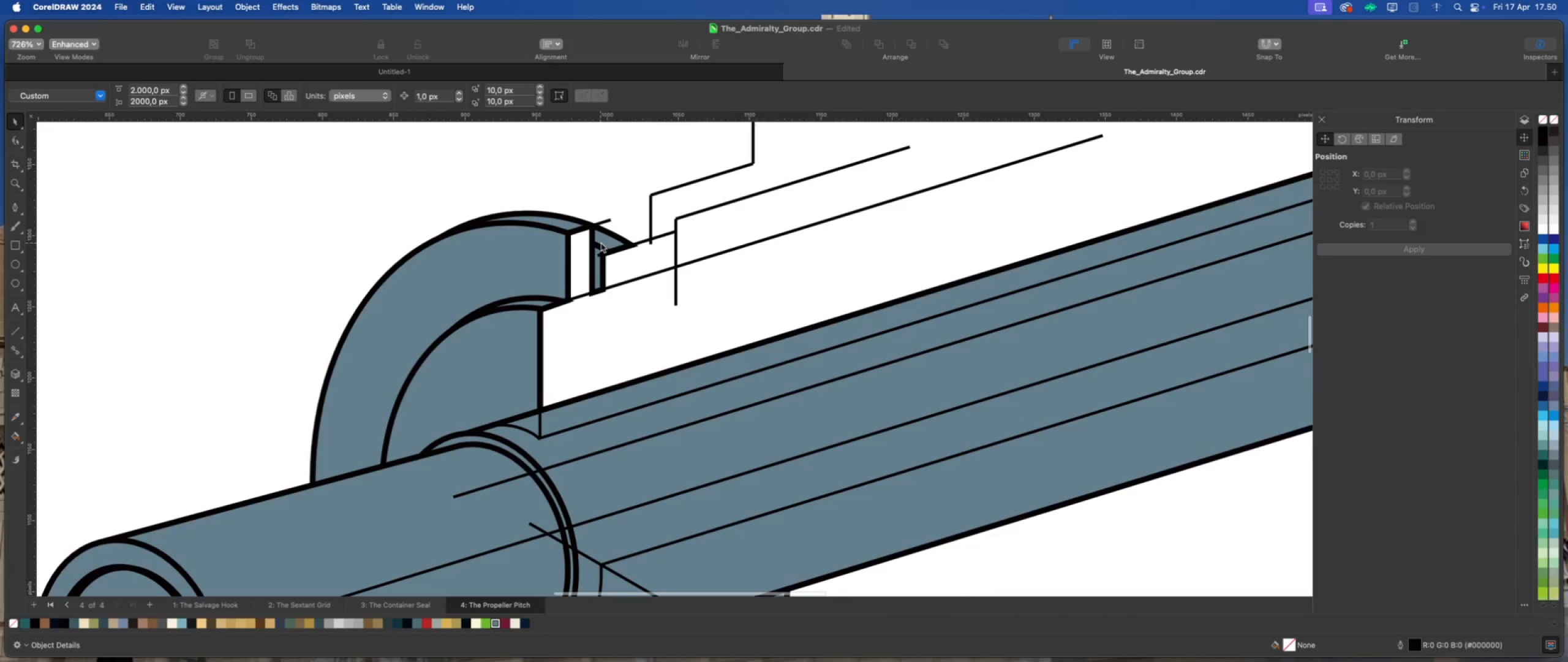 
left_click([601, 243])
 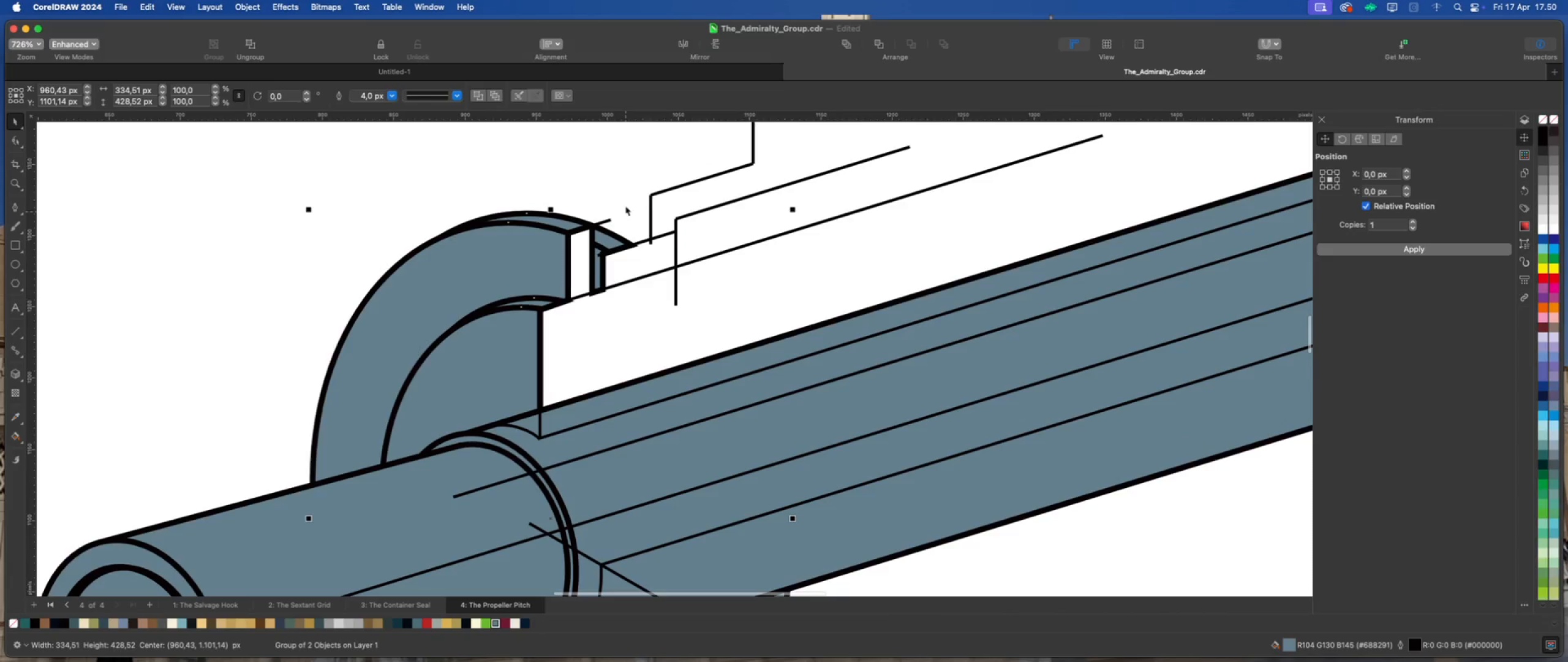 
left_click([624, 194])
 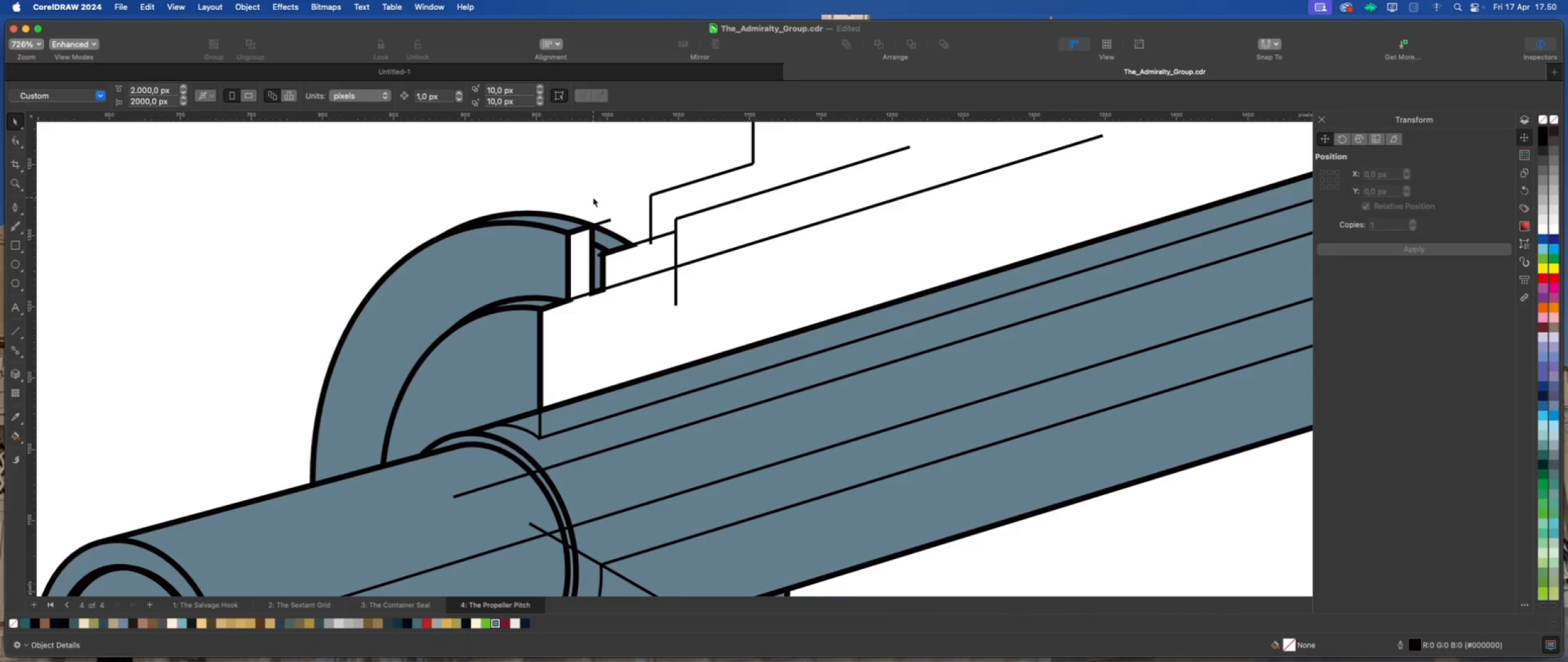 
wait(5.78)
 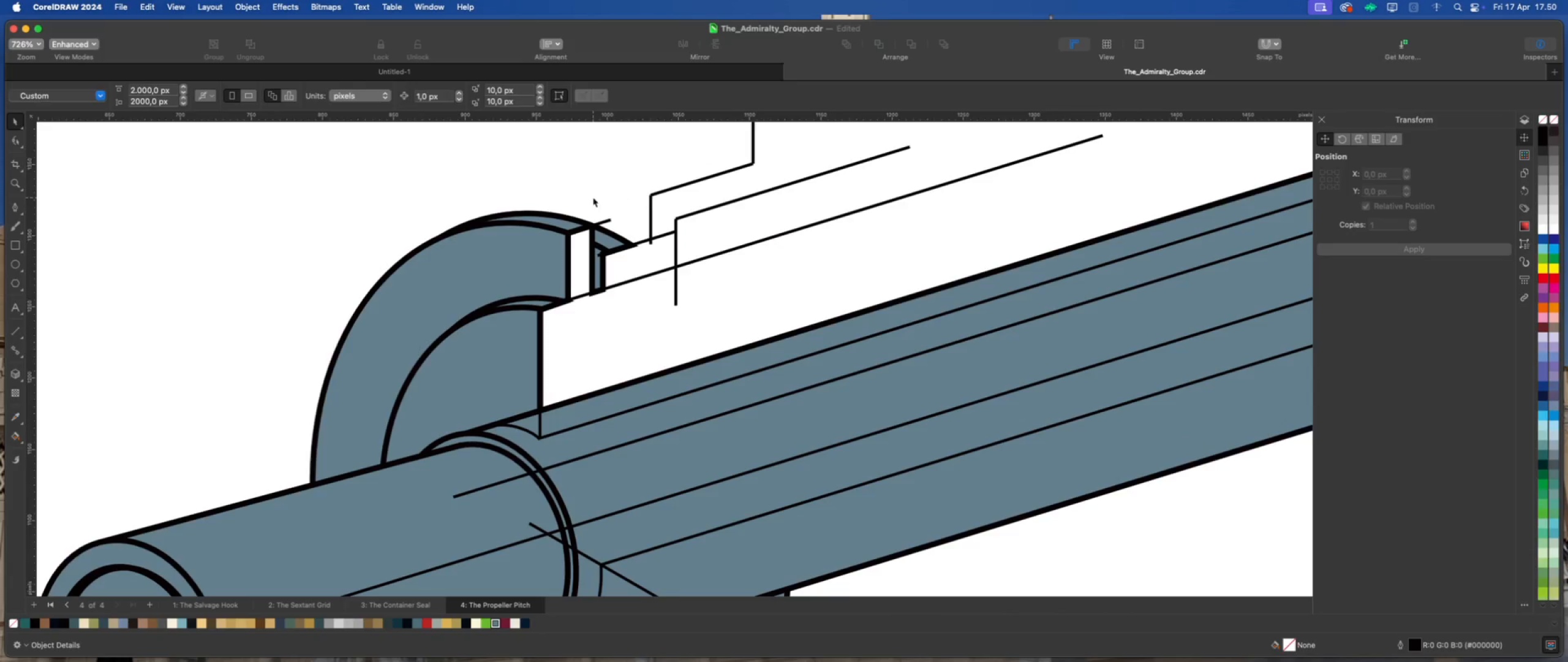 
scroll: coordinate [593, 197], scroll_direction: up, amount: 2.0
 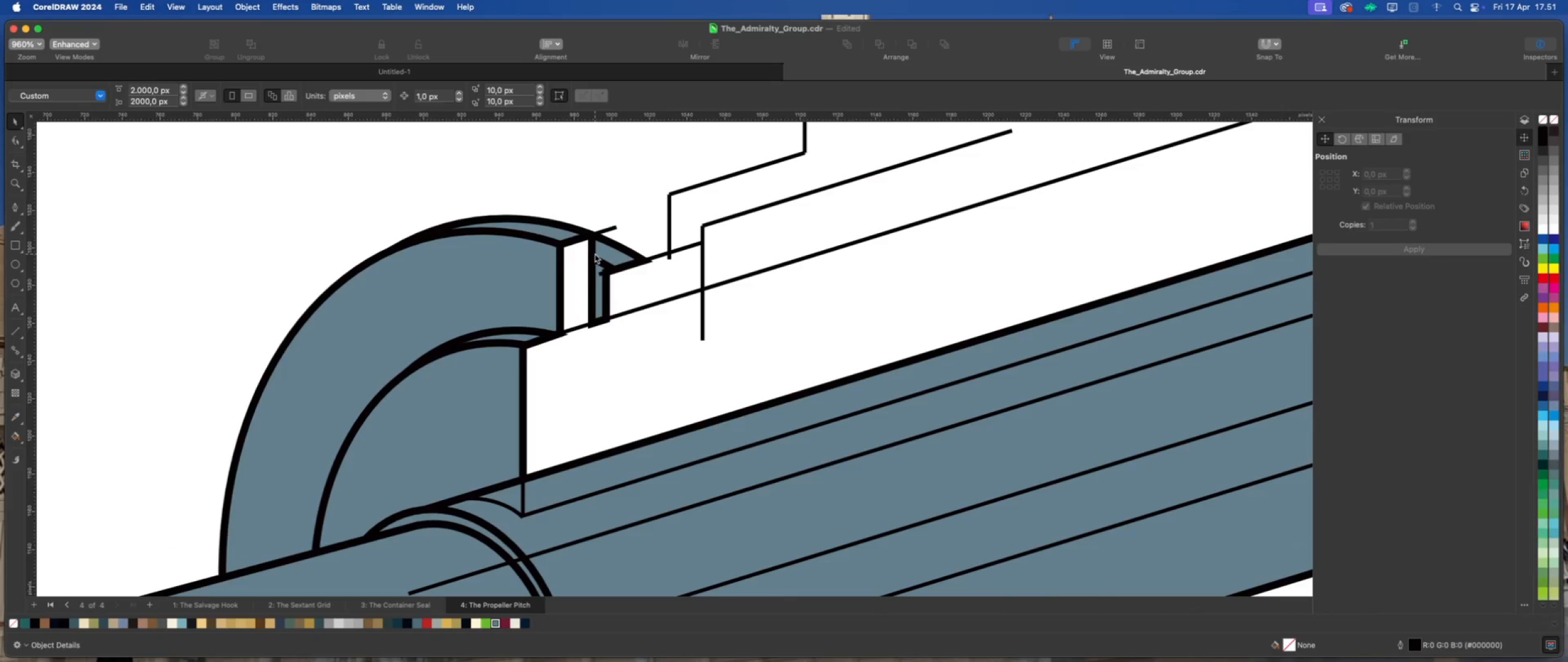 
left_click([595, 254])
 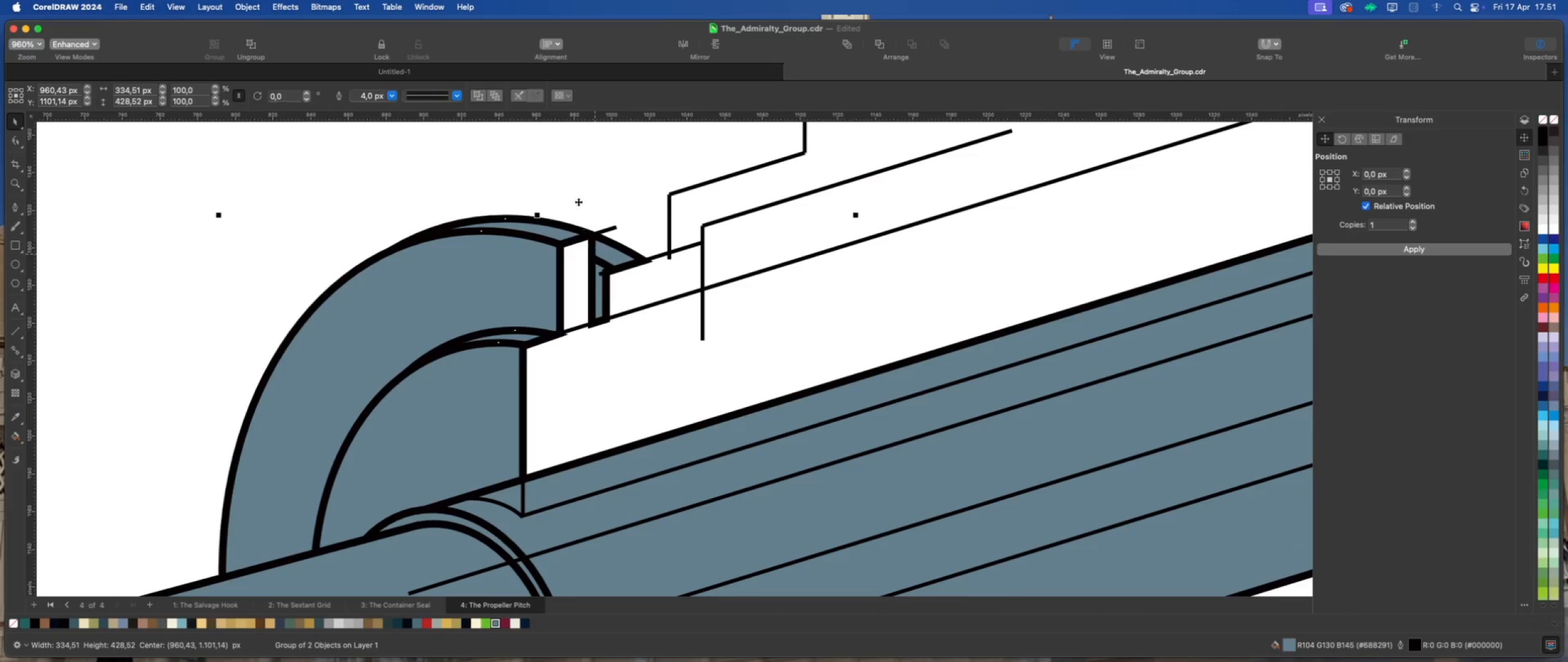 
left_click([581, 177])
 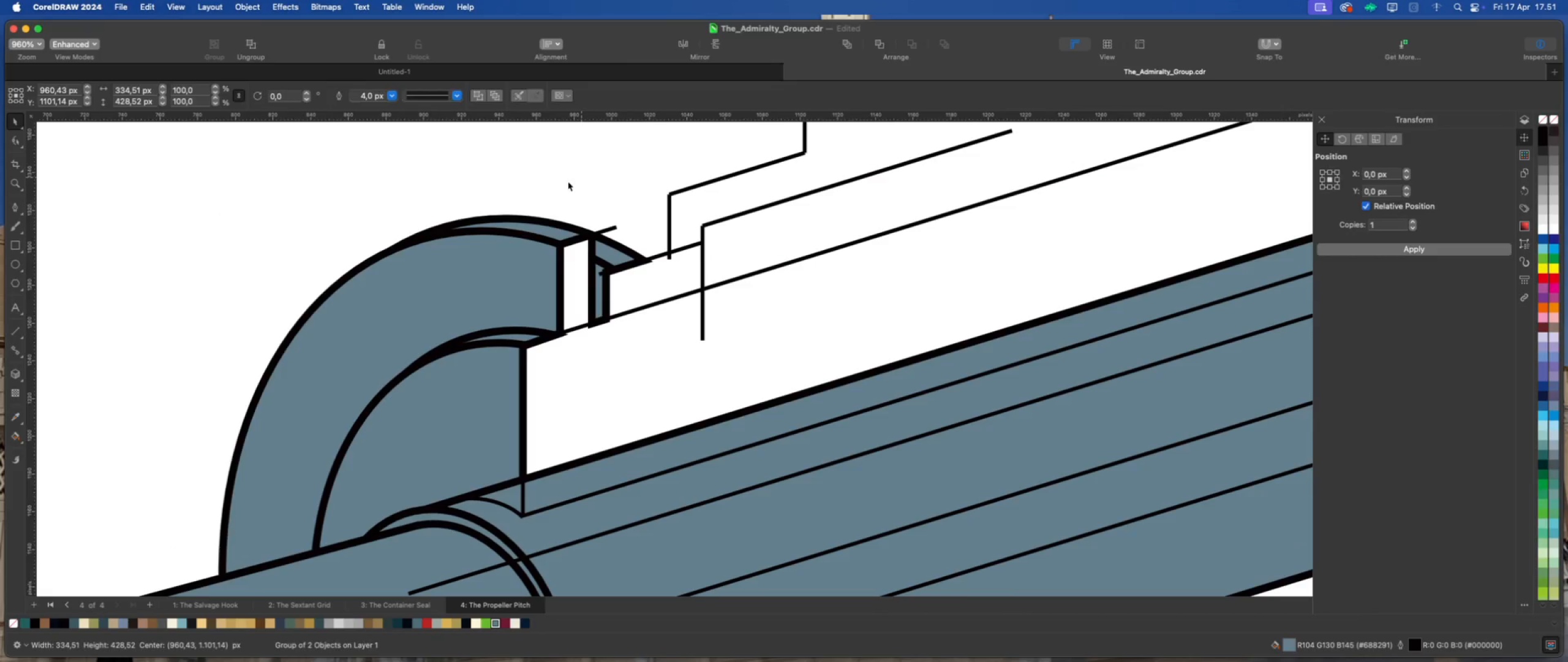 
scroll: coordinate [567, 181], scroll_direction: down, amount: 9.0
 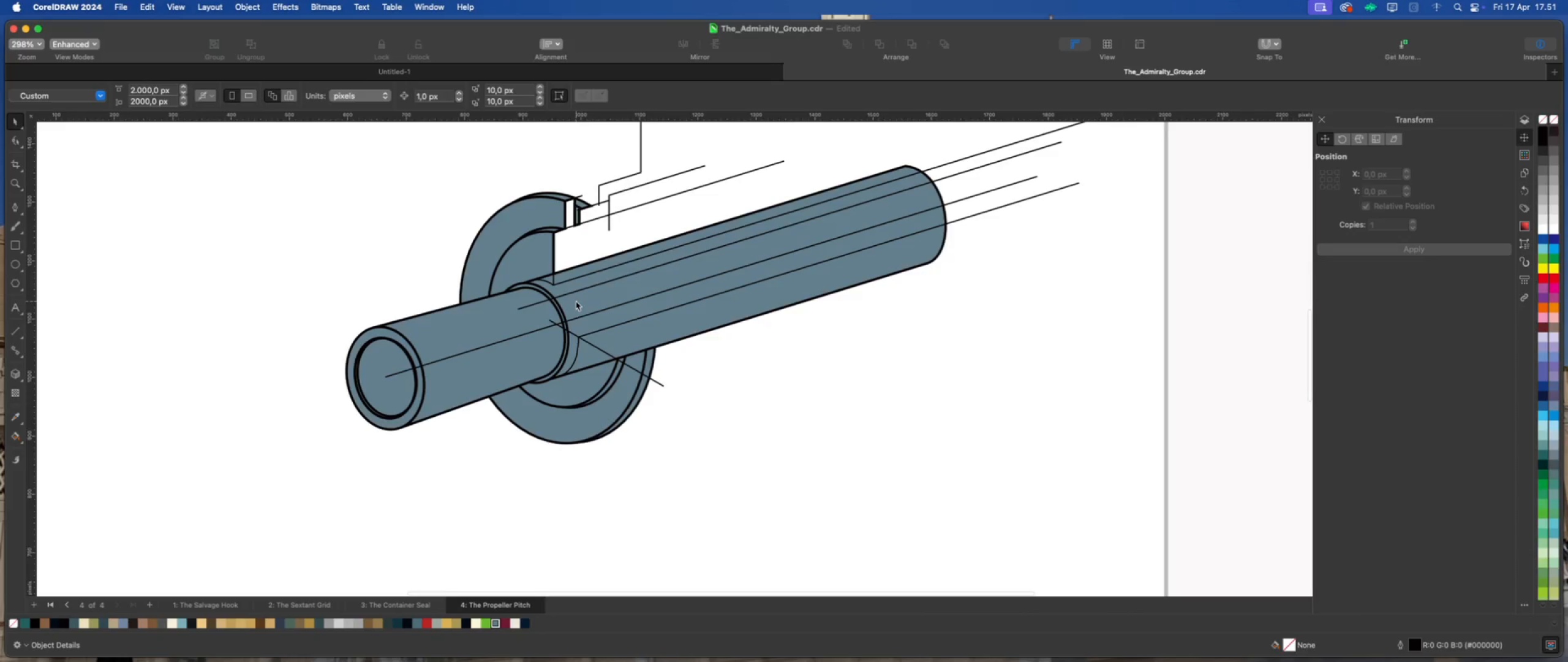 
scroll: coordinate [560, 259], scroll_direction: up, amount: 4.0
 